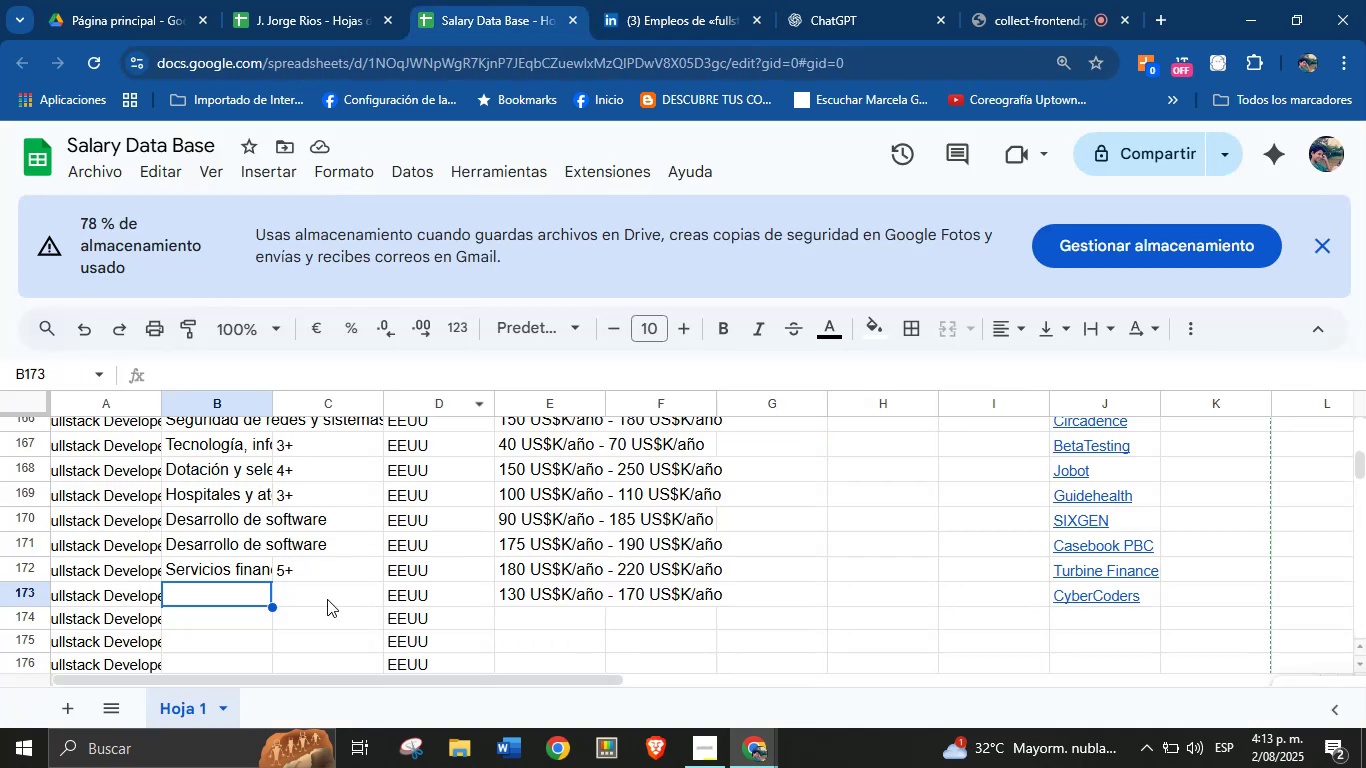 
left_click([327, 599])
 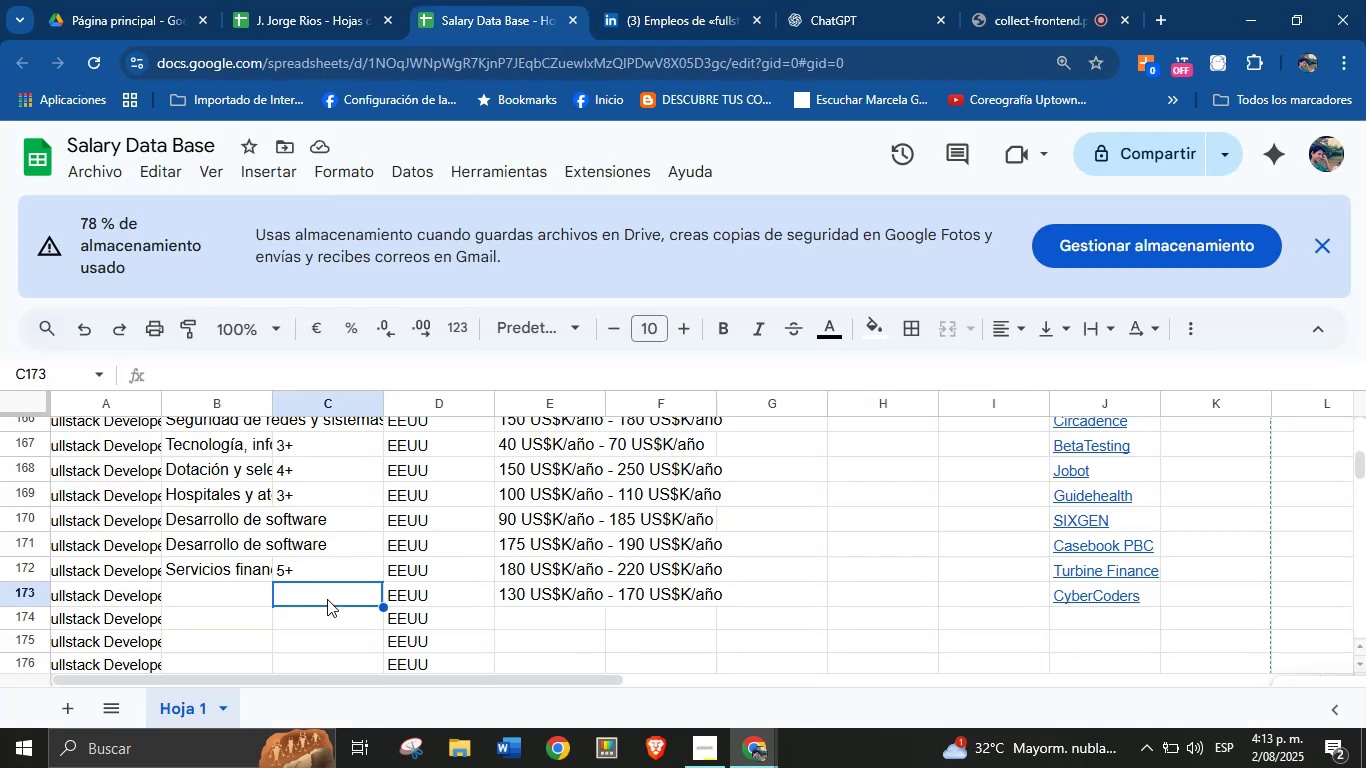 
key(R)
 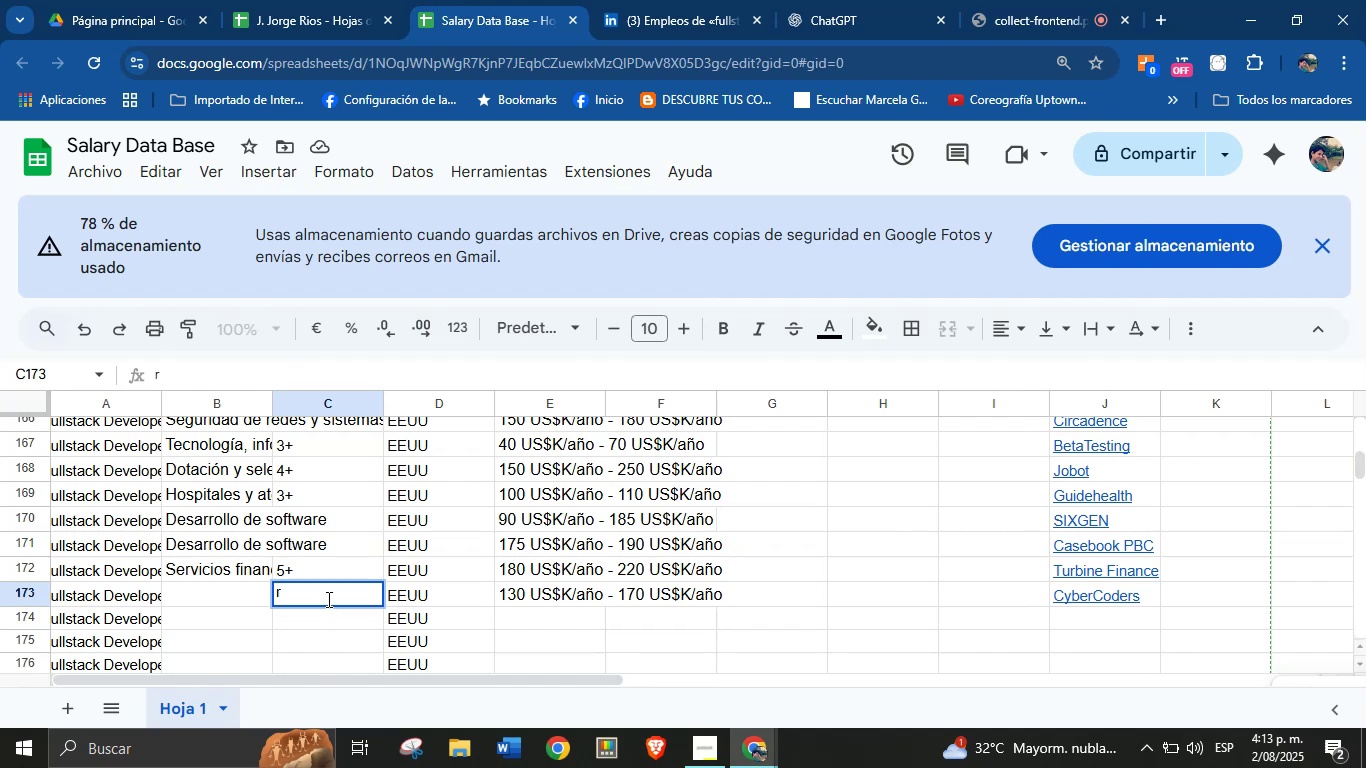 
key(Backspace)
 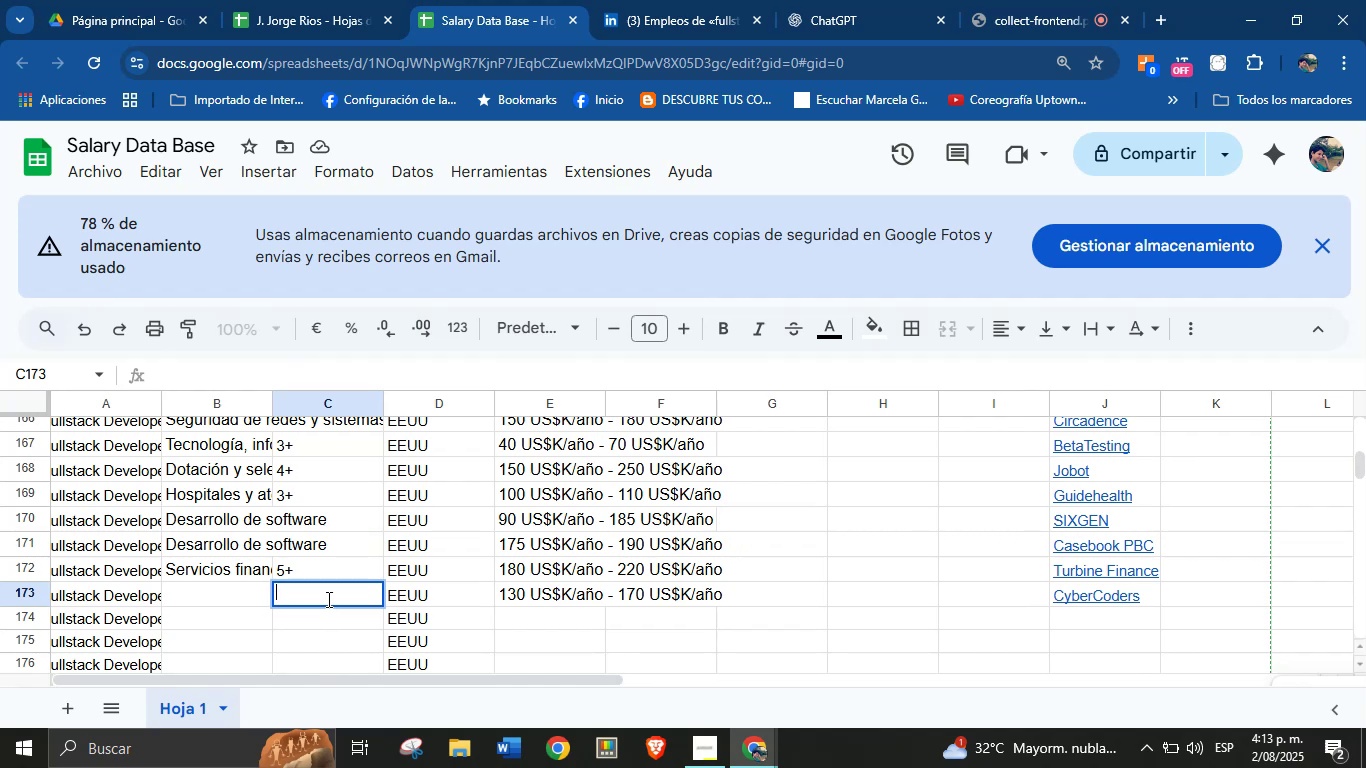 
key(5)
 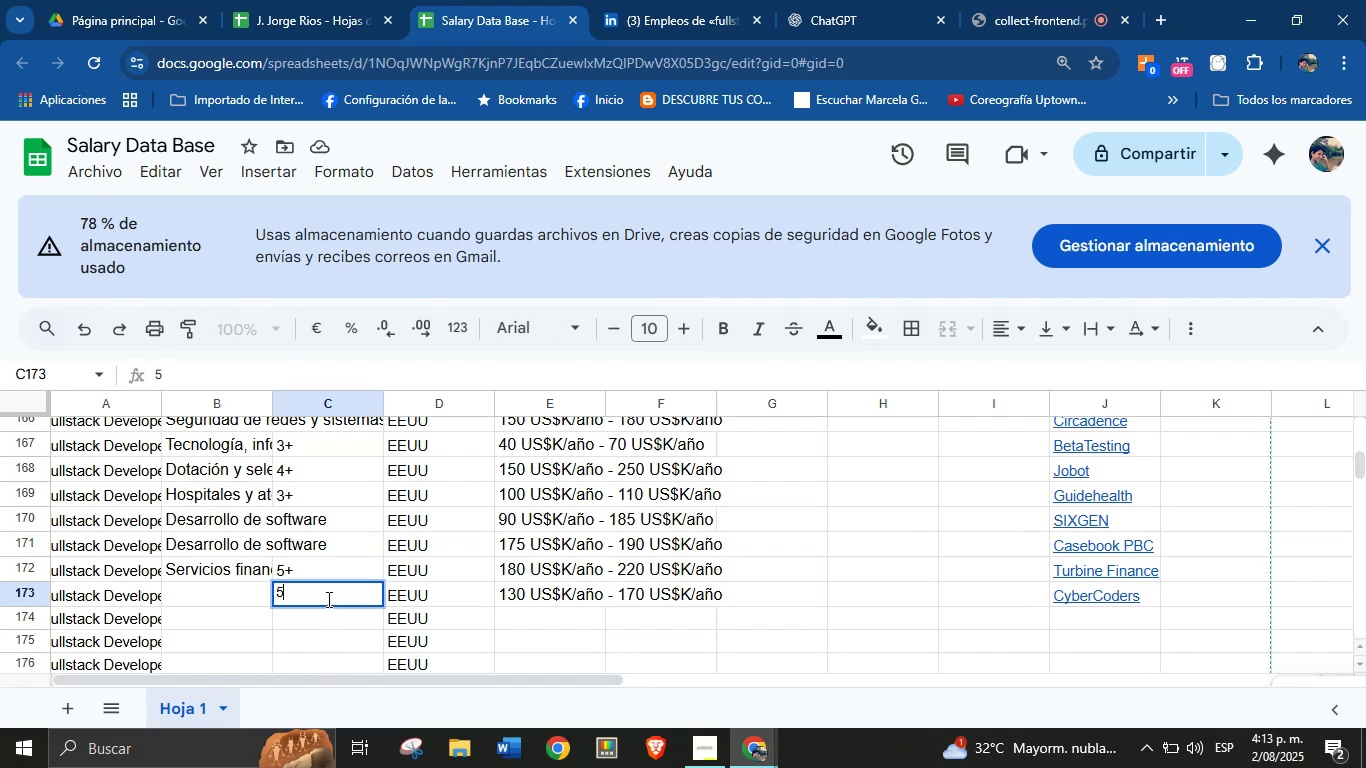 
key(Equal)
 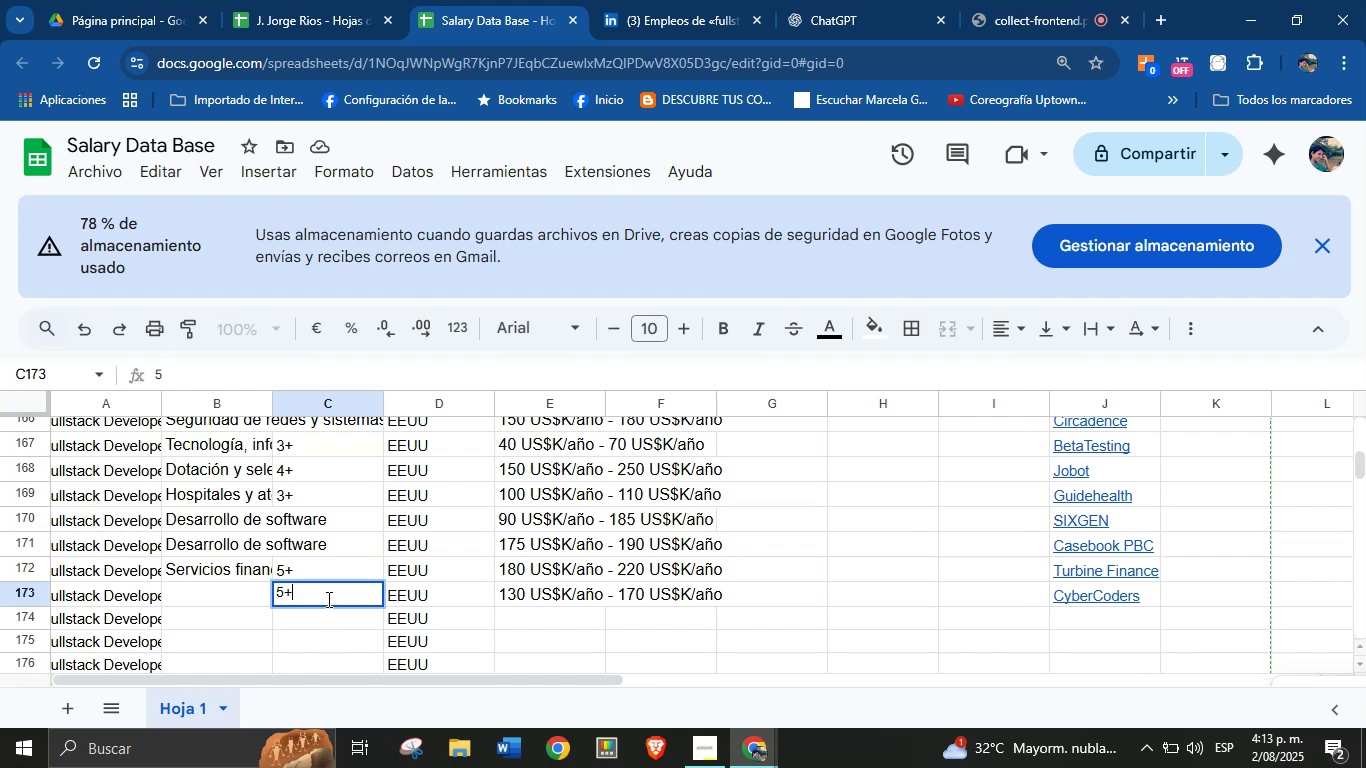 
key(Enter)
 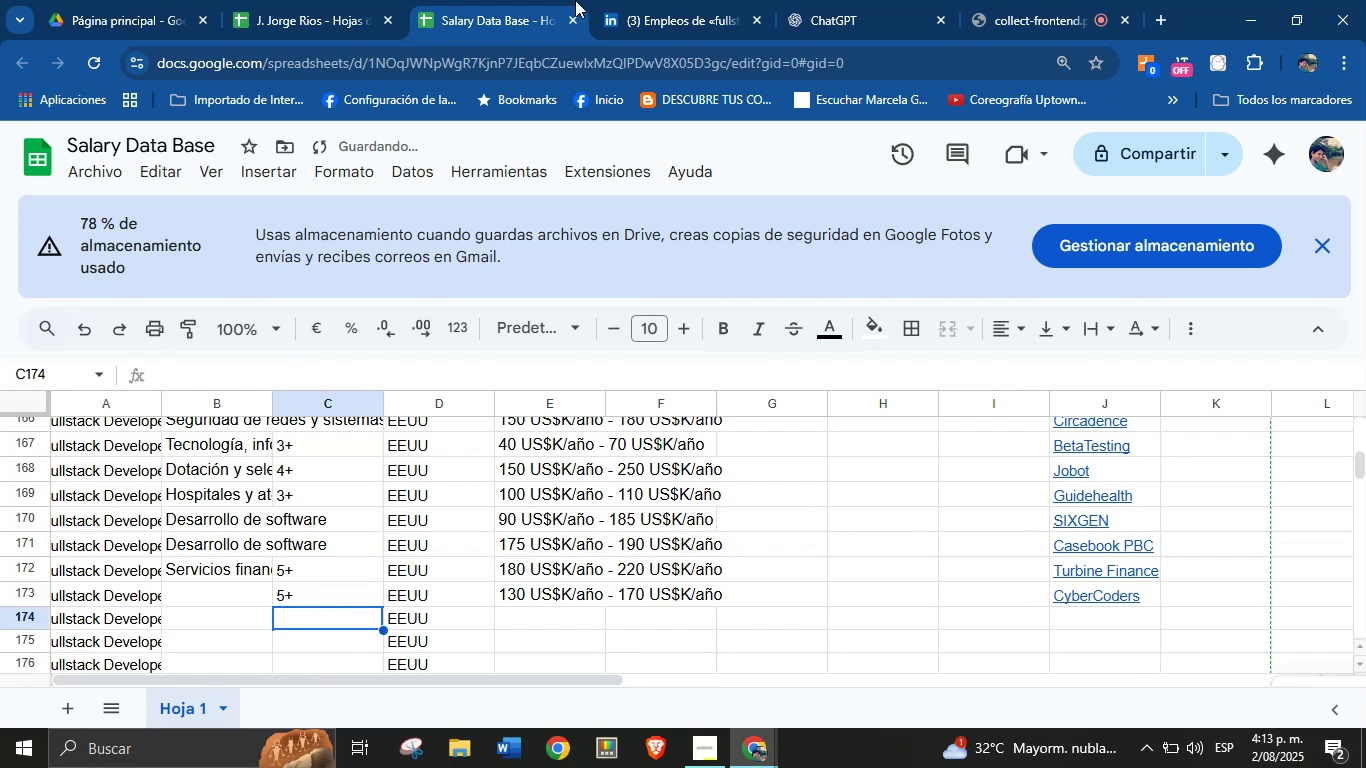 
left_click([669, 0])
 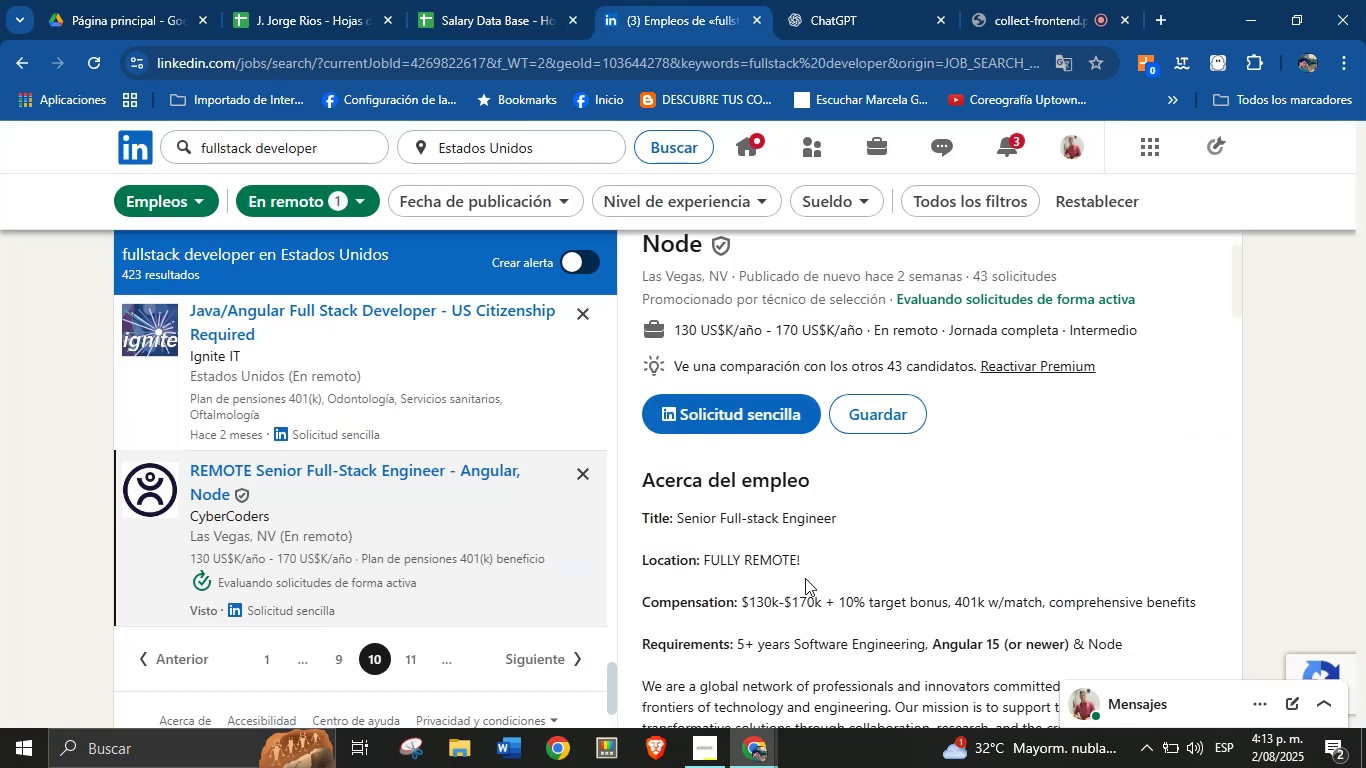 
left_click([820, 601])
 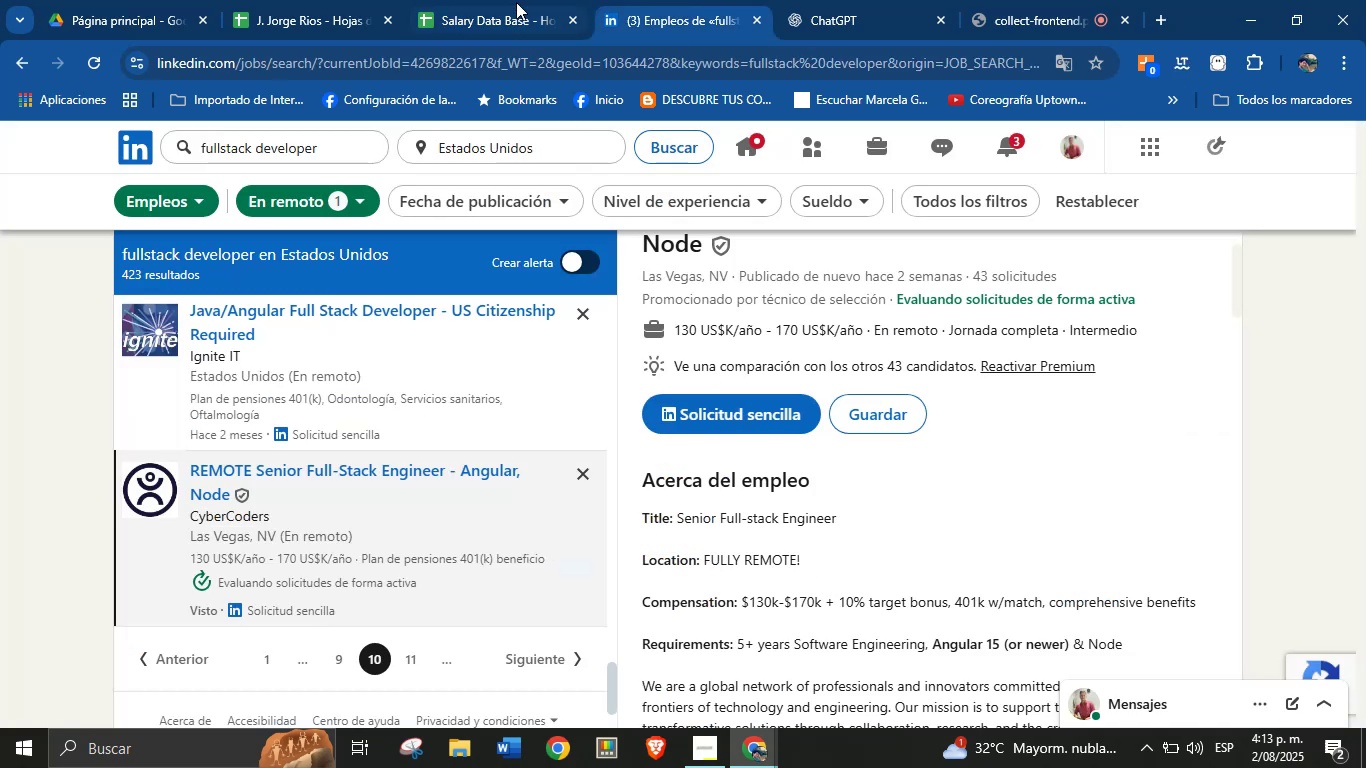 
left_click([508, 0])
 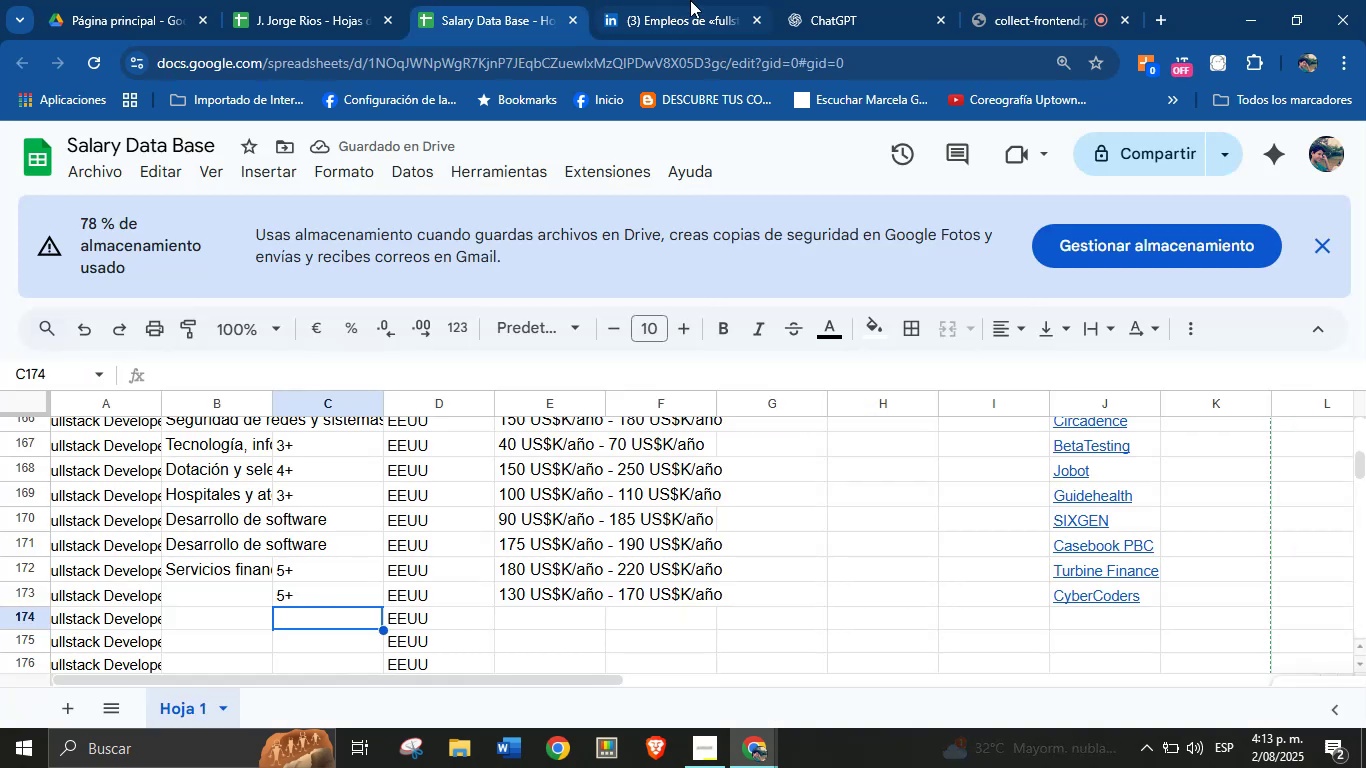 
left_click([702, 0])
 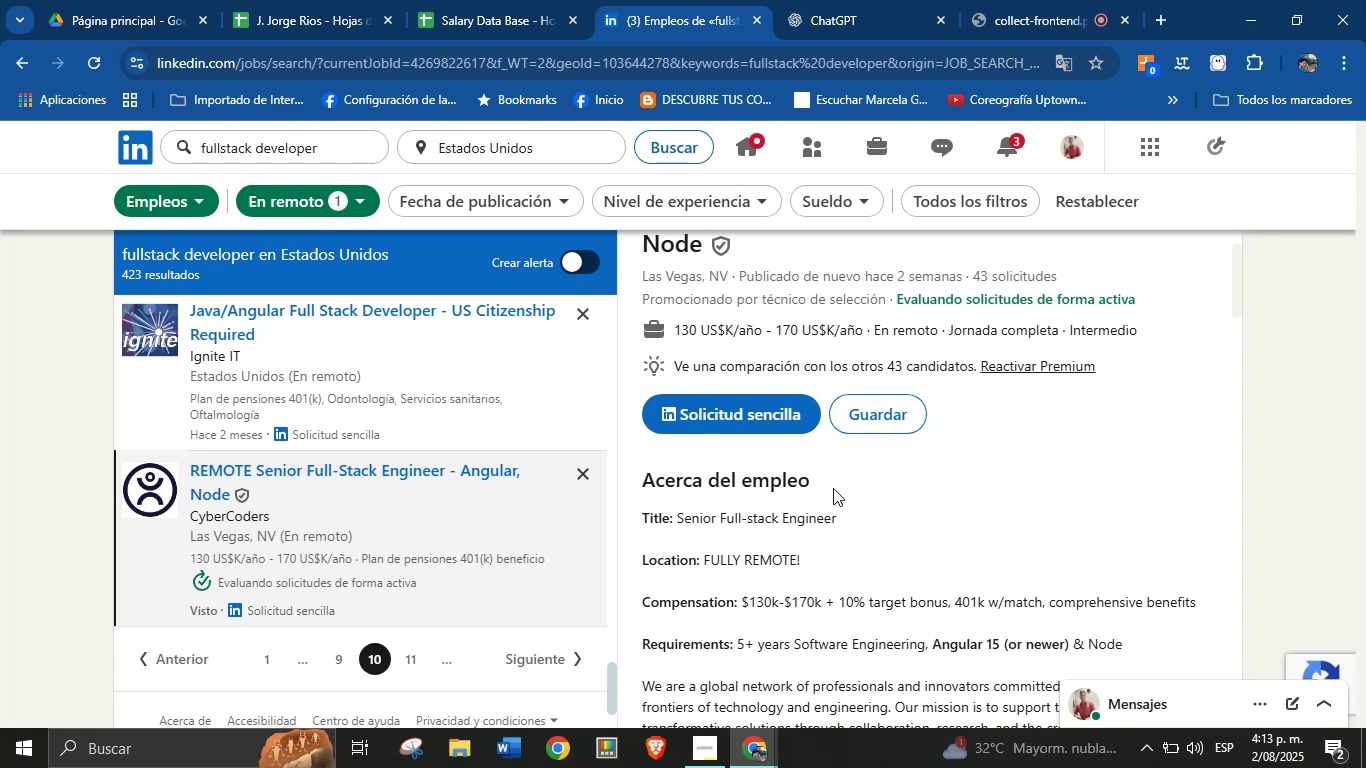 
wait(6.39)
 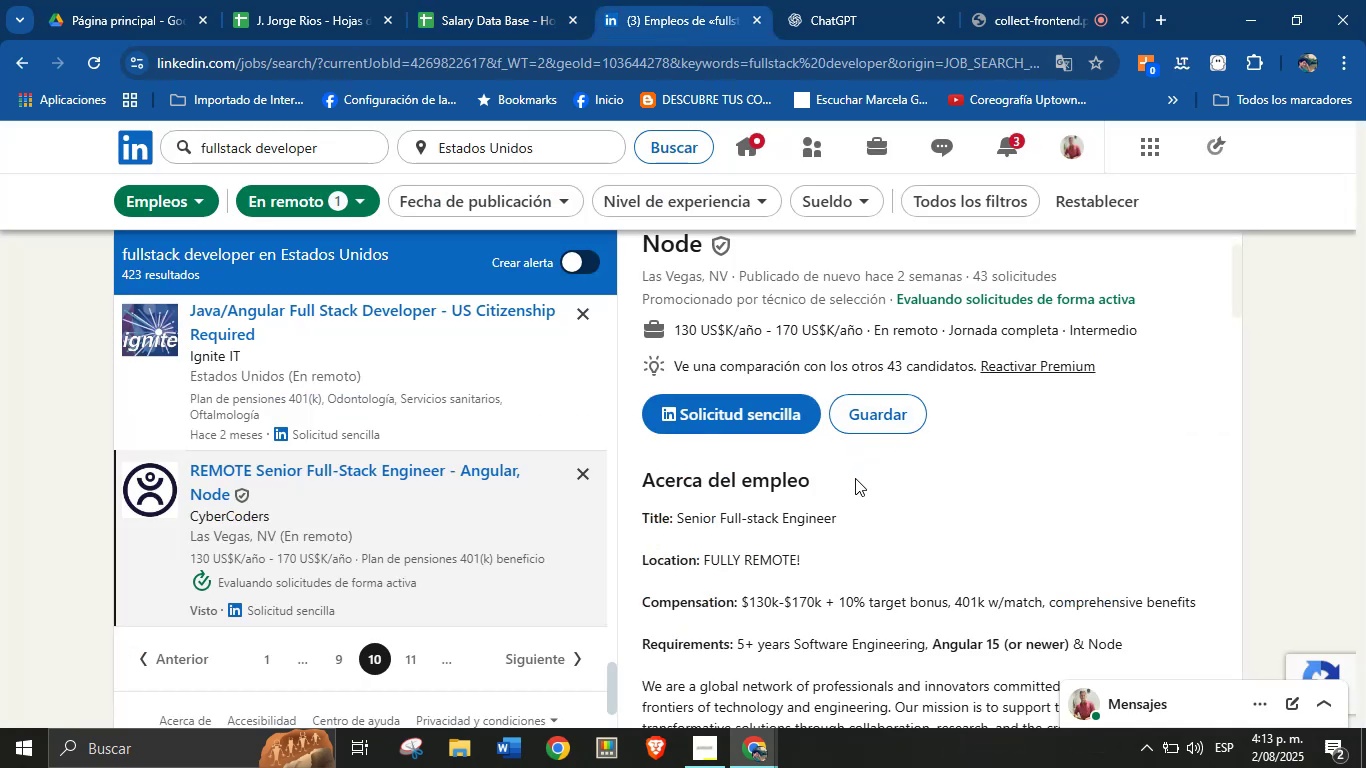 
scroll: coordinate [854, 509], scroll_direction: down, amount: 8.0
 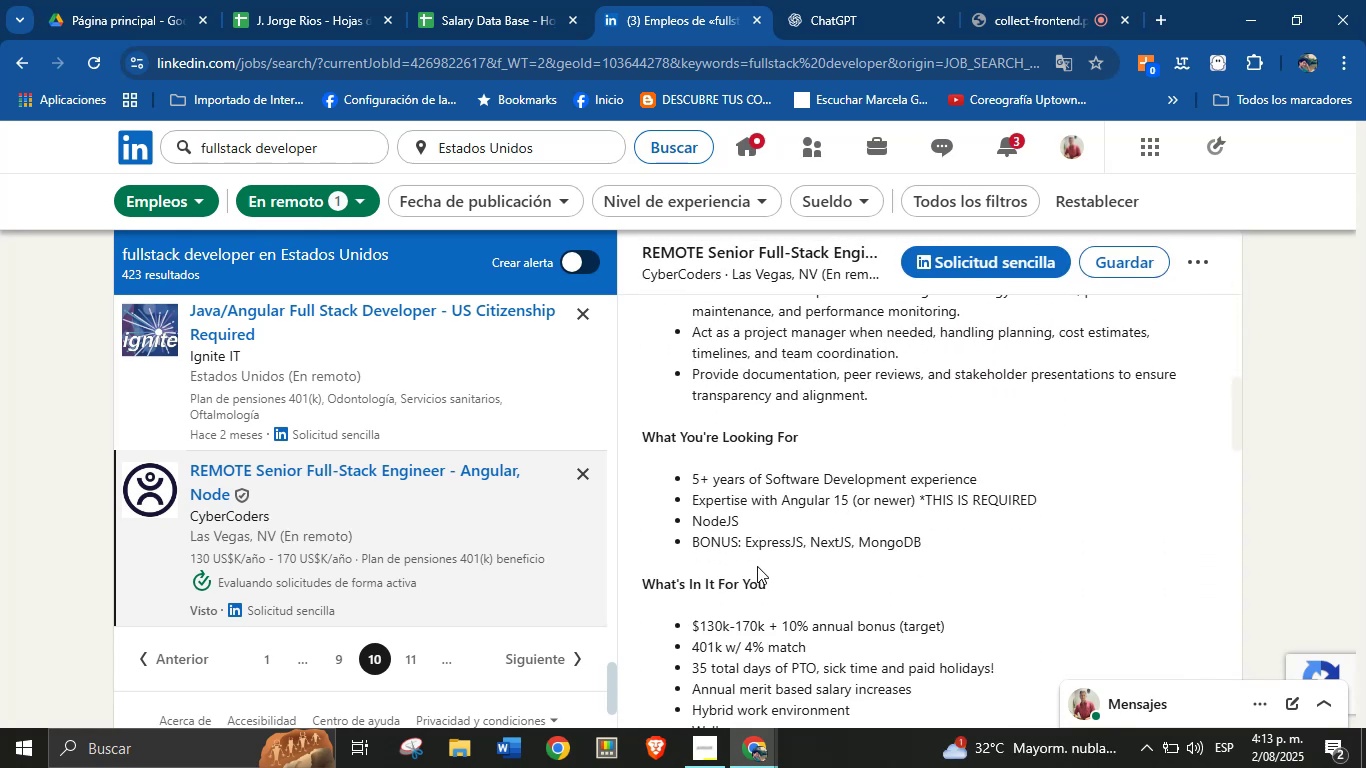 
scroll: coordinate [761, 449], scroll_direction: up, amount: 23.0
 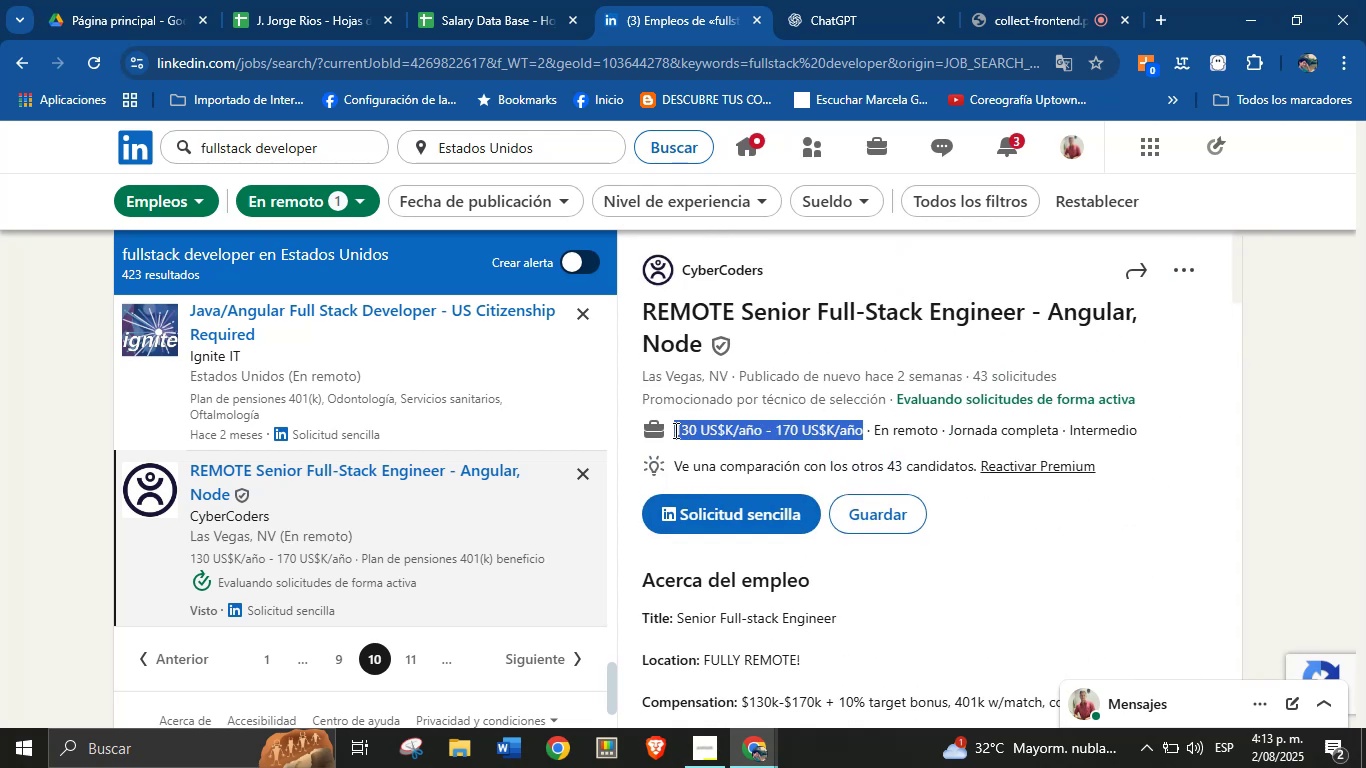 
left_click([479, 0])
 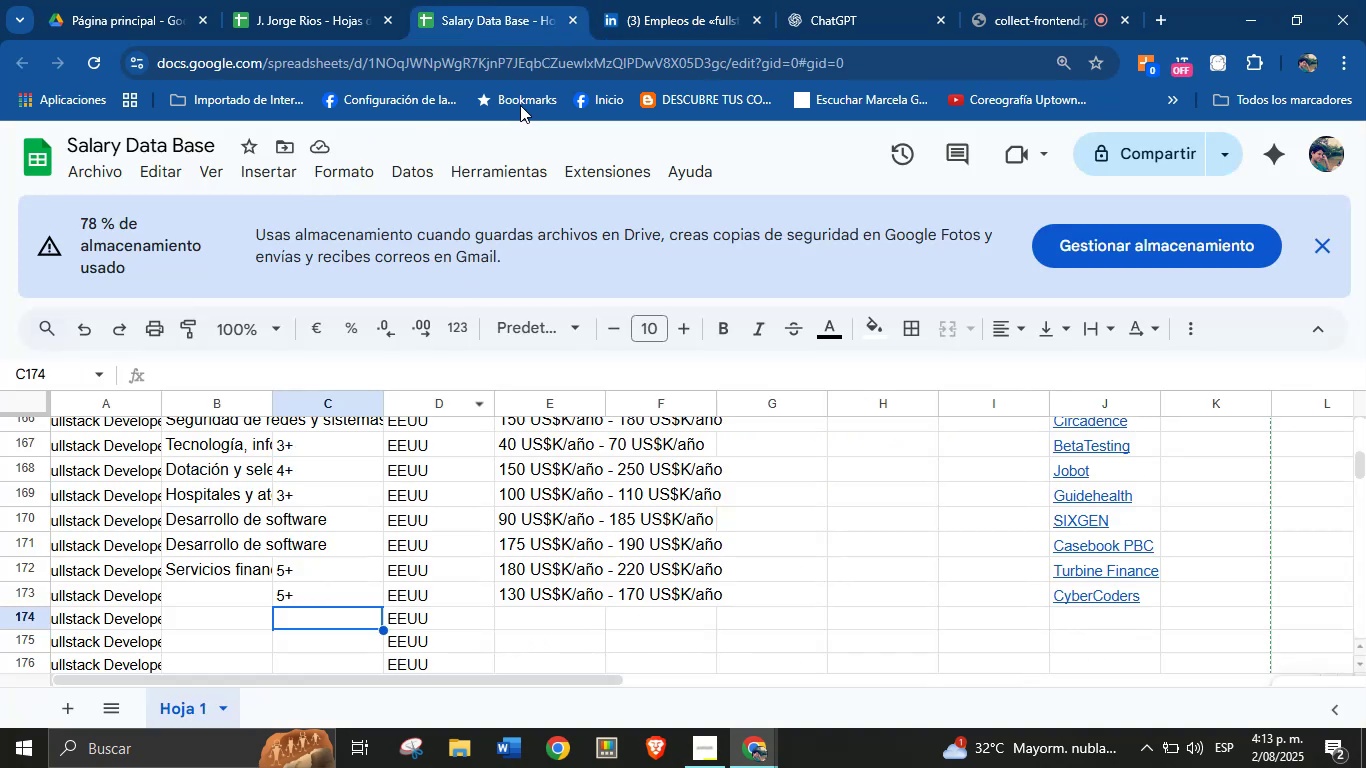 
left_click([656, 0])
 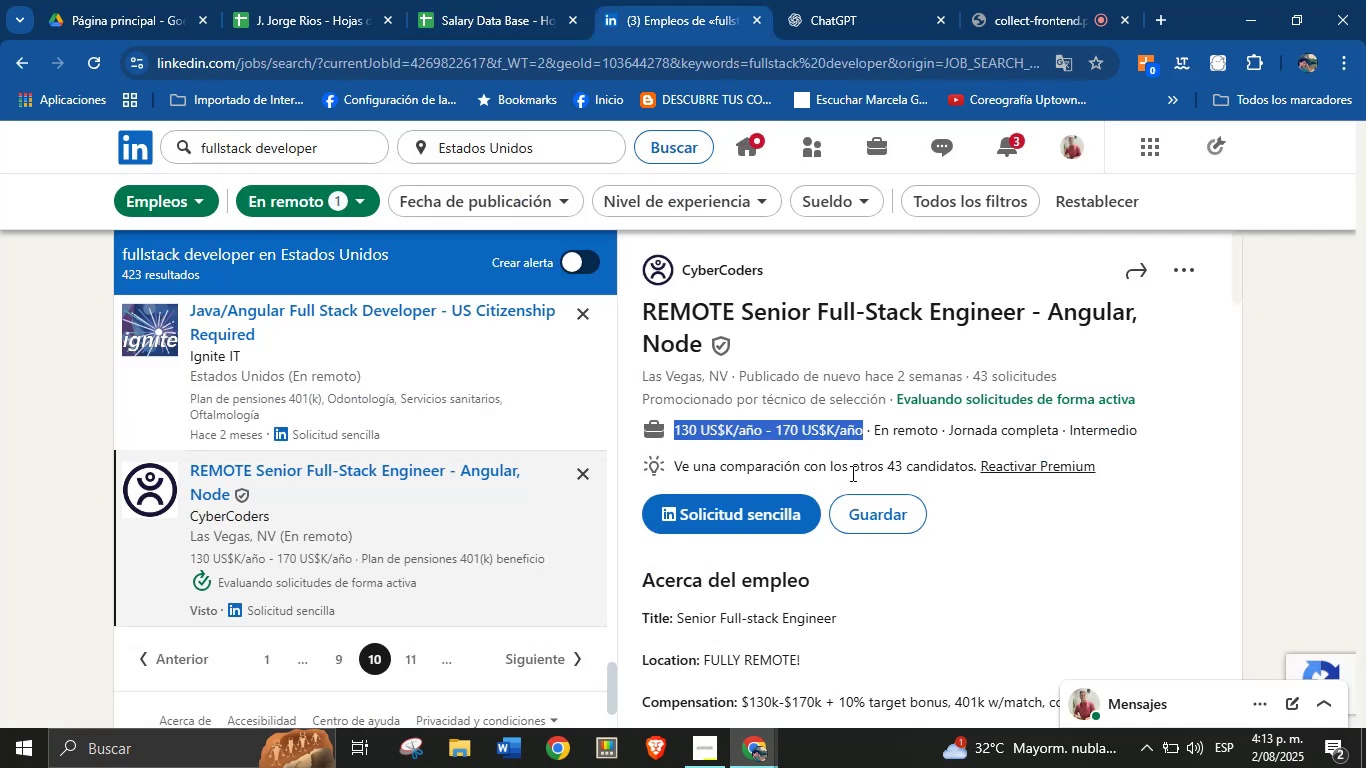 
scroll: coordinate [859, 514], scroll_direction: down, amount: 23.0
 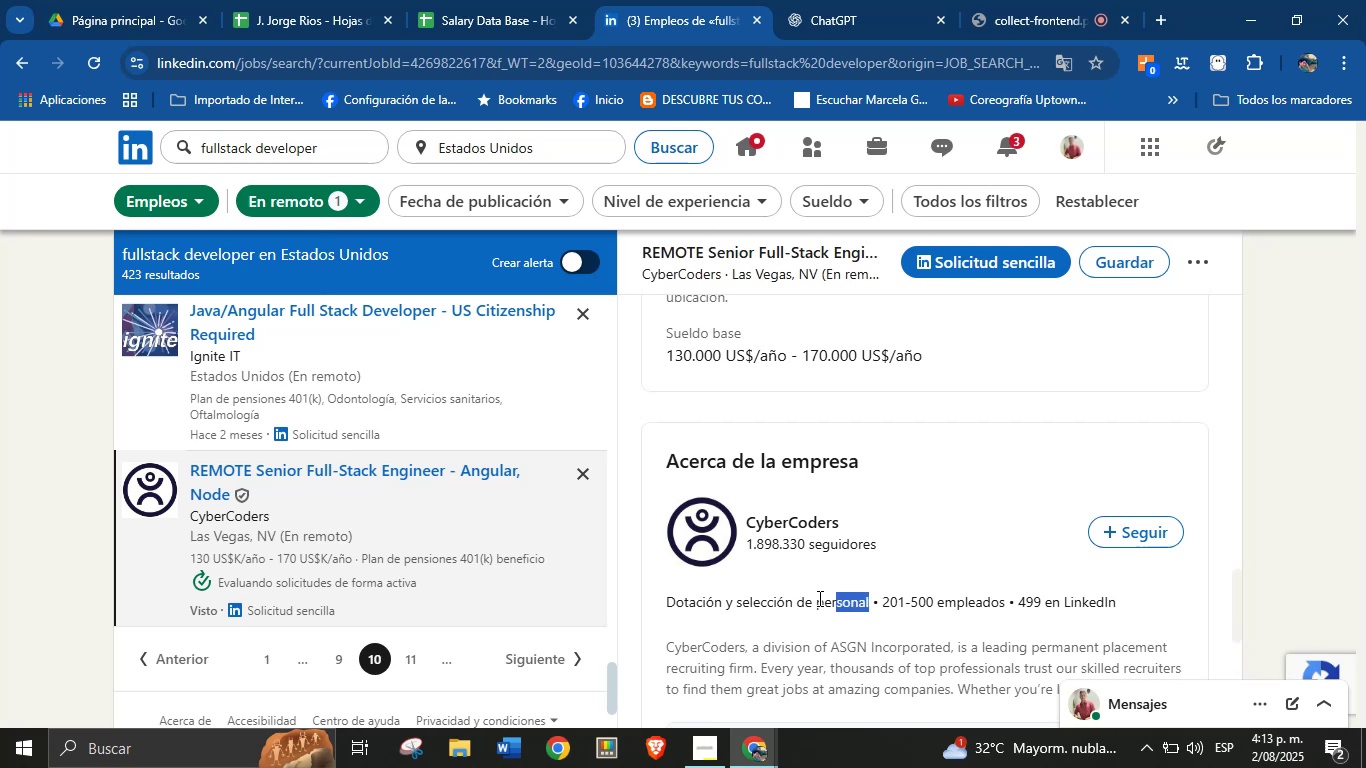 
key(Alt+AltLeft)
 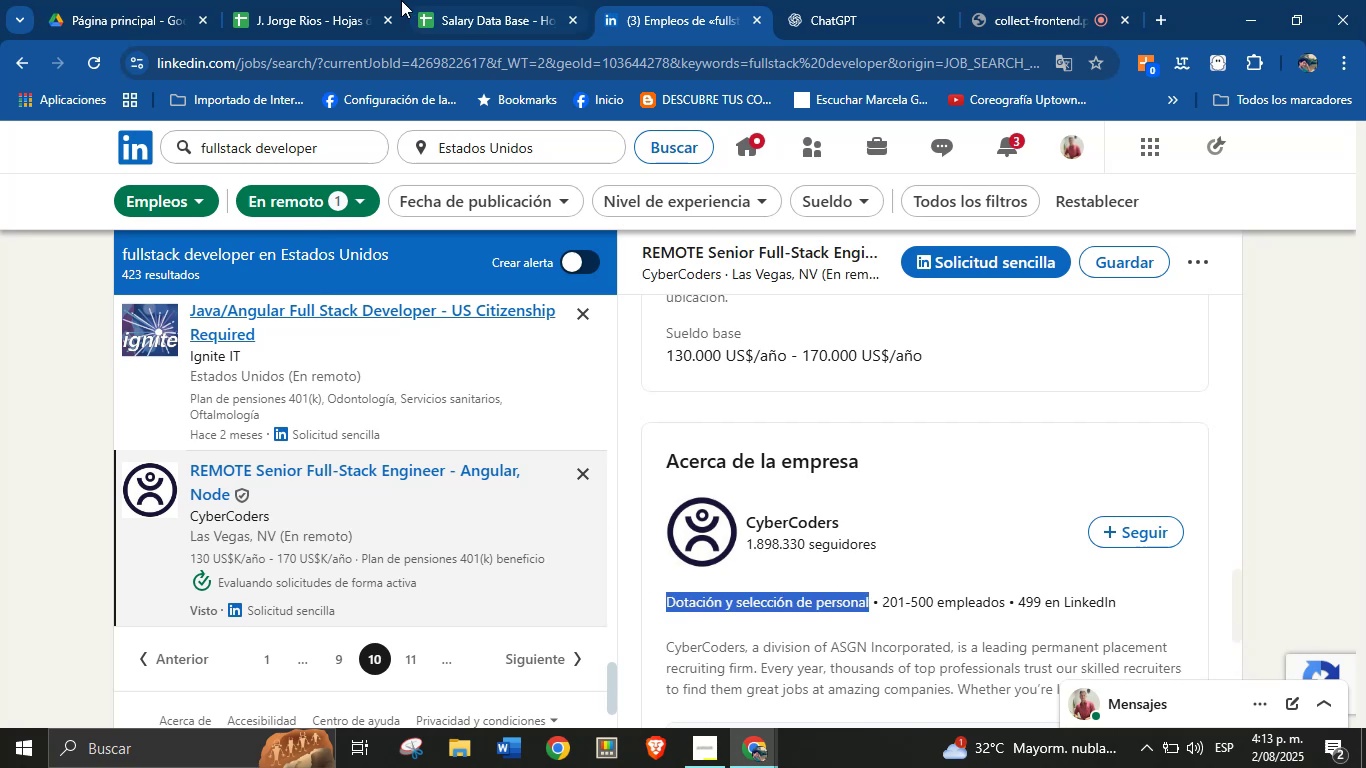 
key(Alt+Control+ControlLeft)
 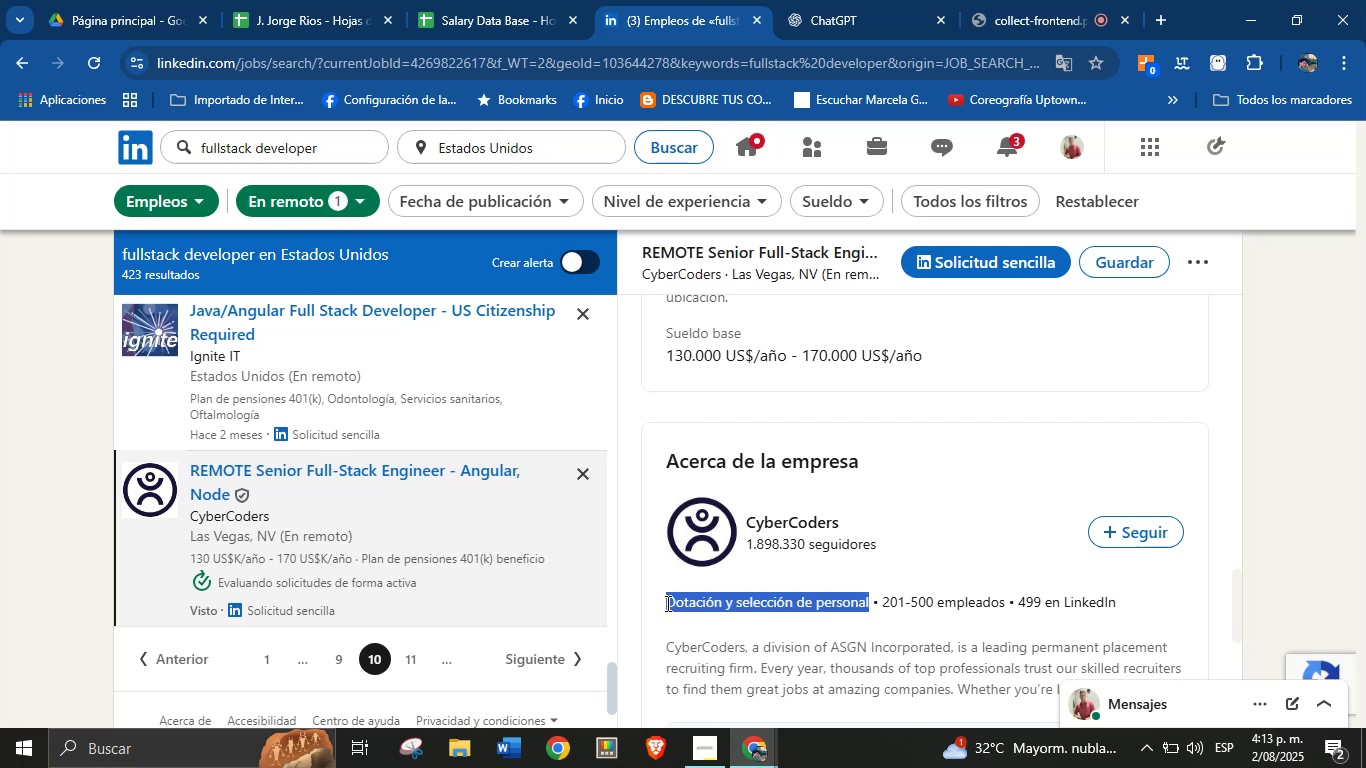 
key(Alt+Control+C)
 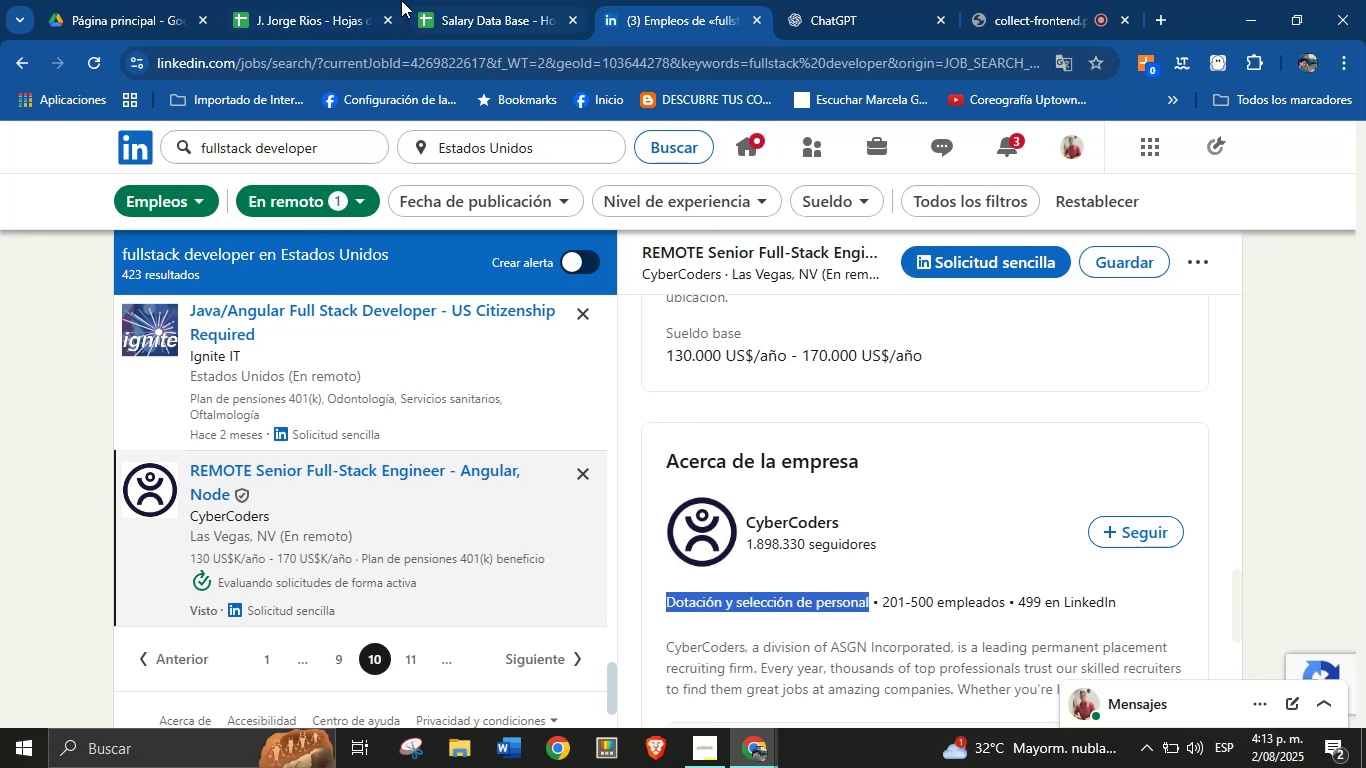 
double_click([462, 0])
 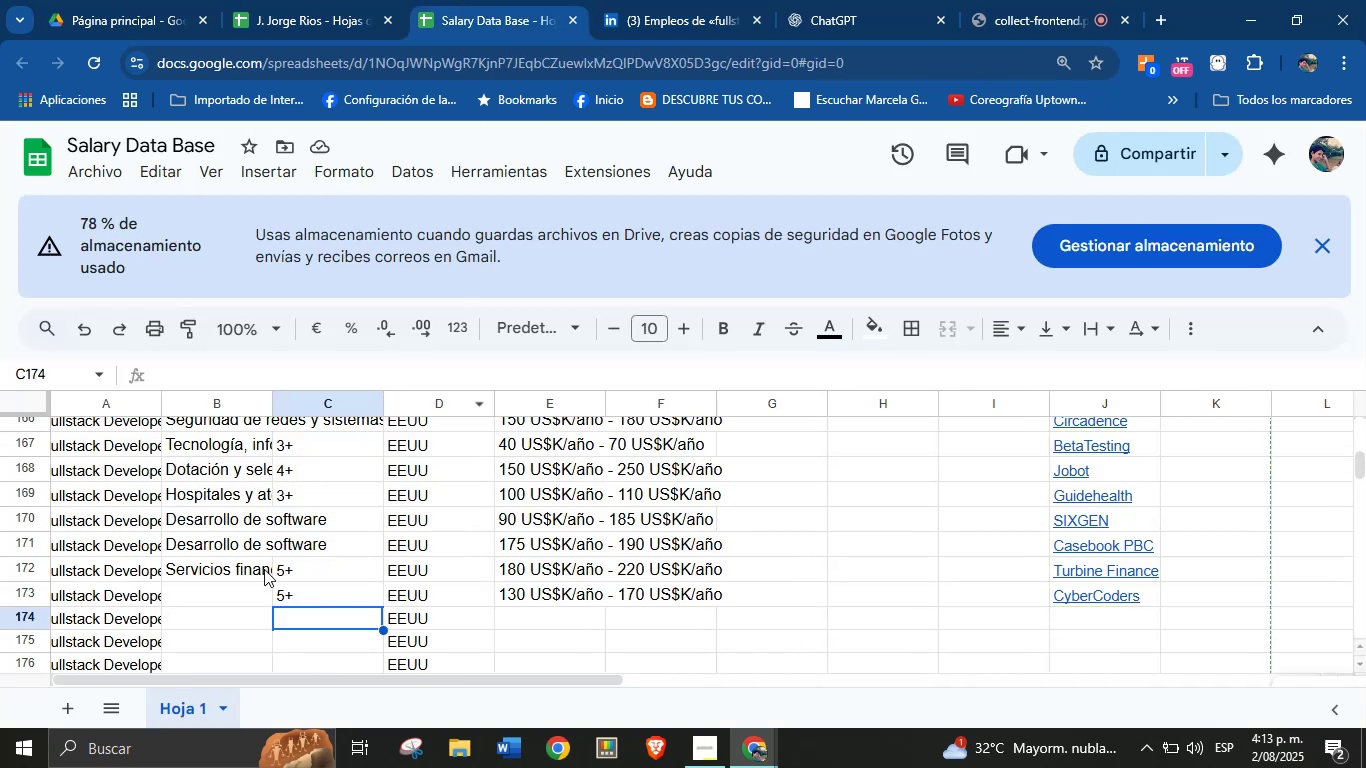 
left_click([251, 599])
 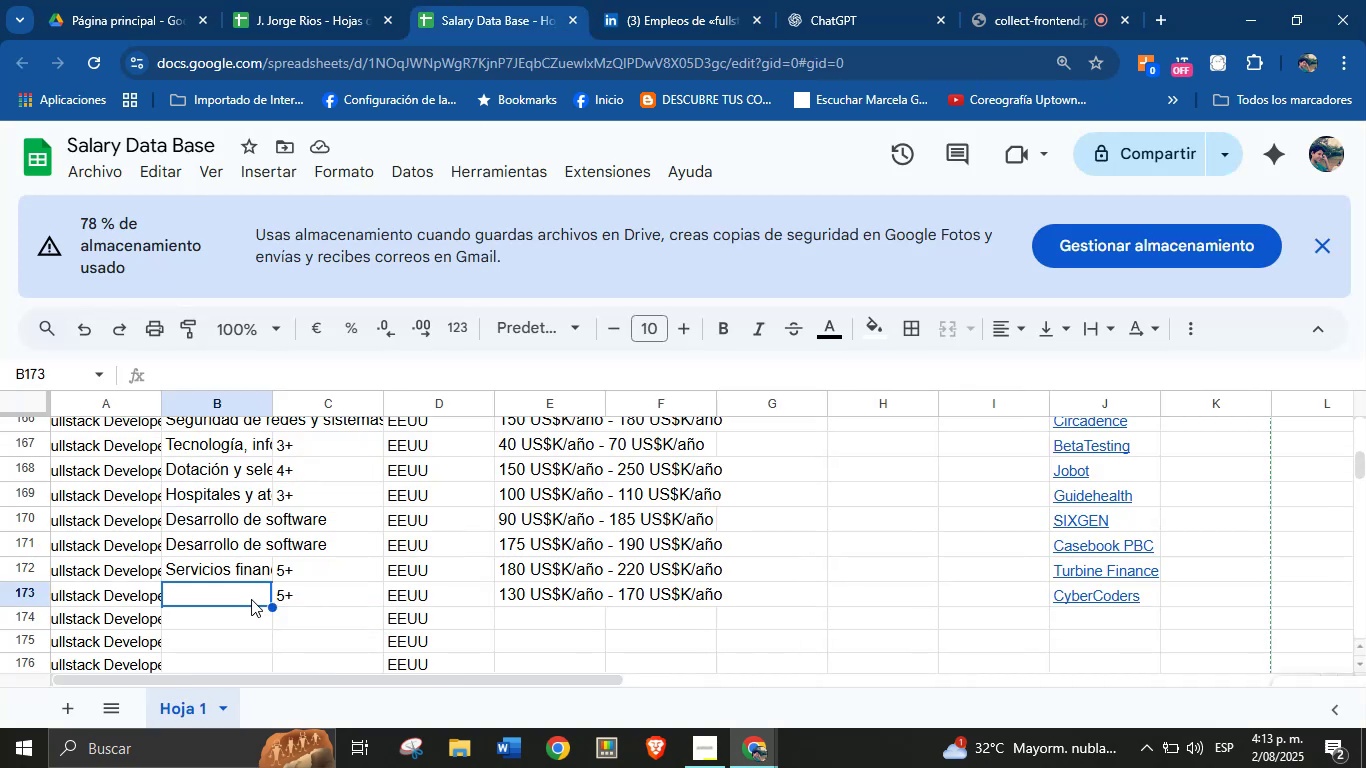 
key(Control+ControlLeft)
 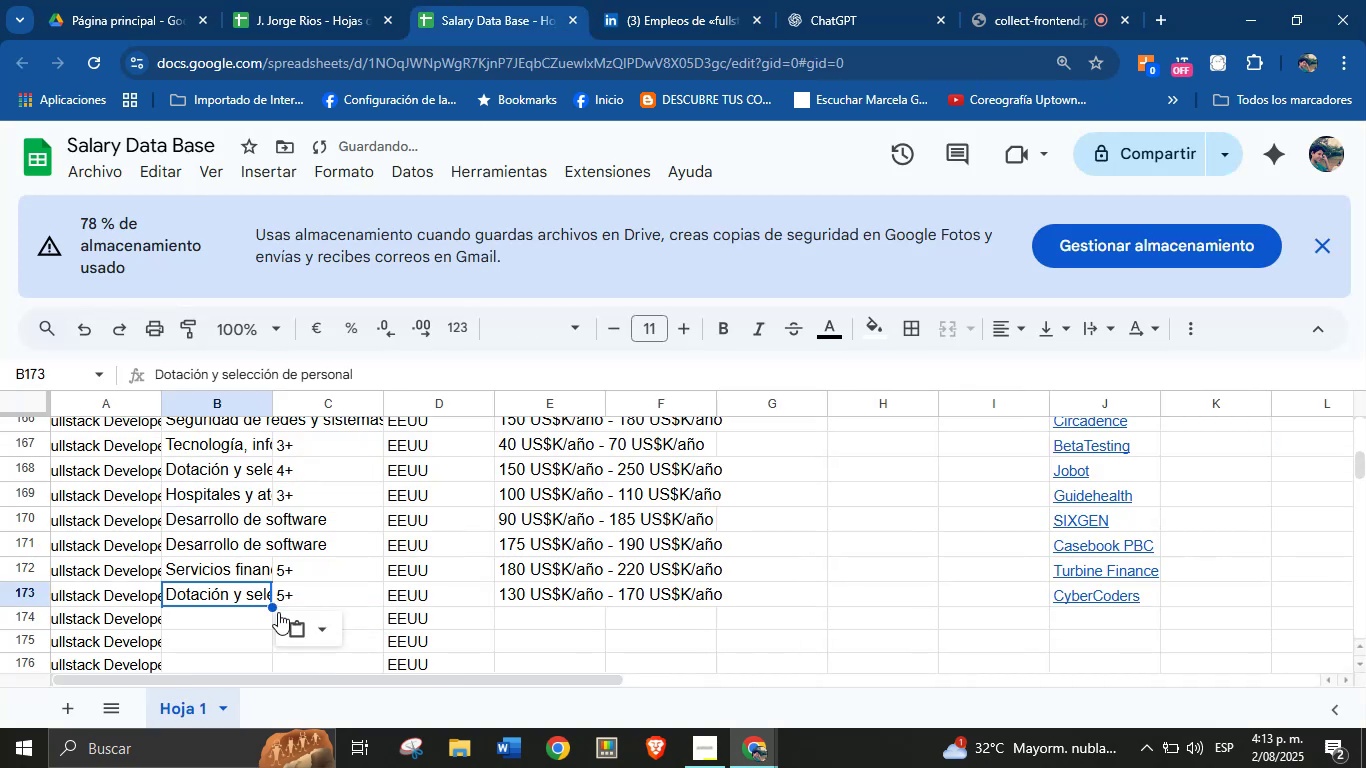 
key(Break)
 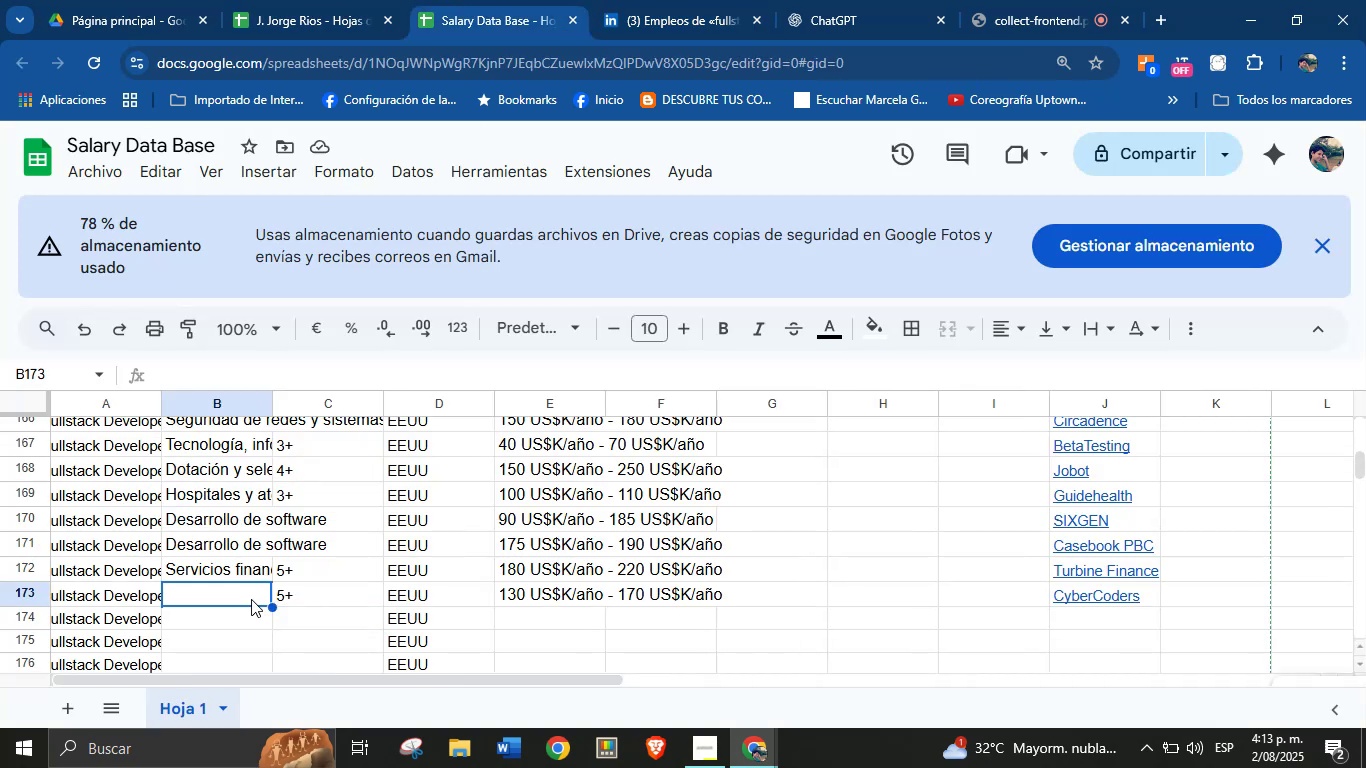 
key(Control+V)
 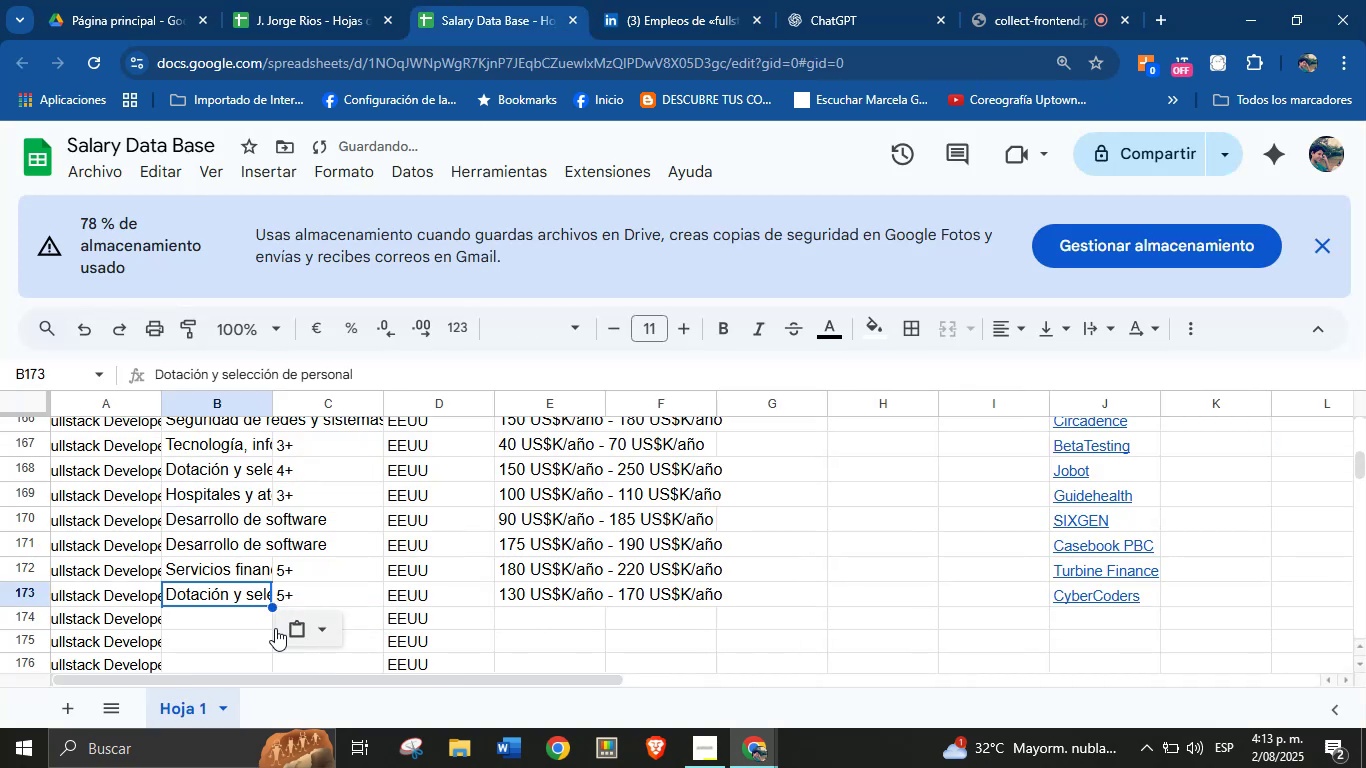 
left_click([214, 617])
 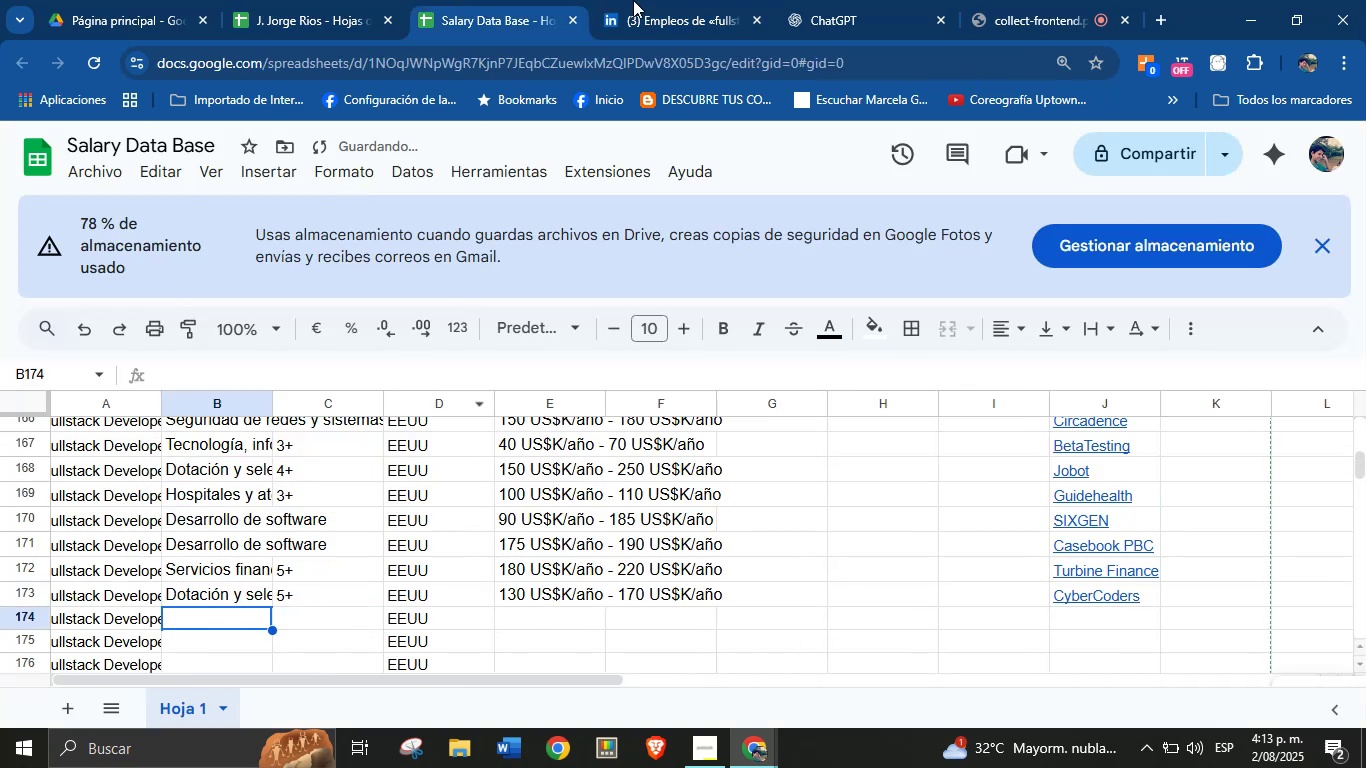 
left_click([649, 0])
 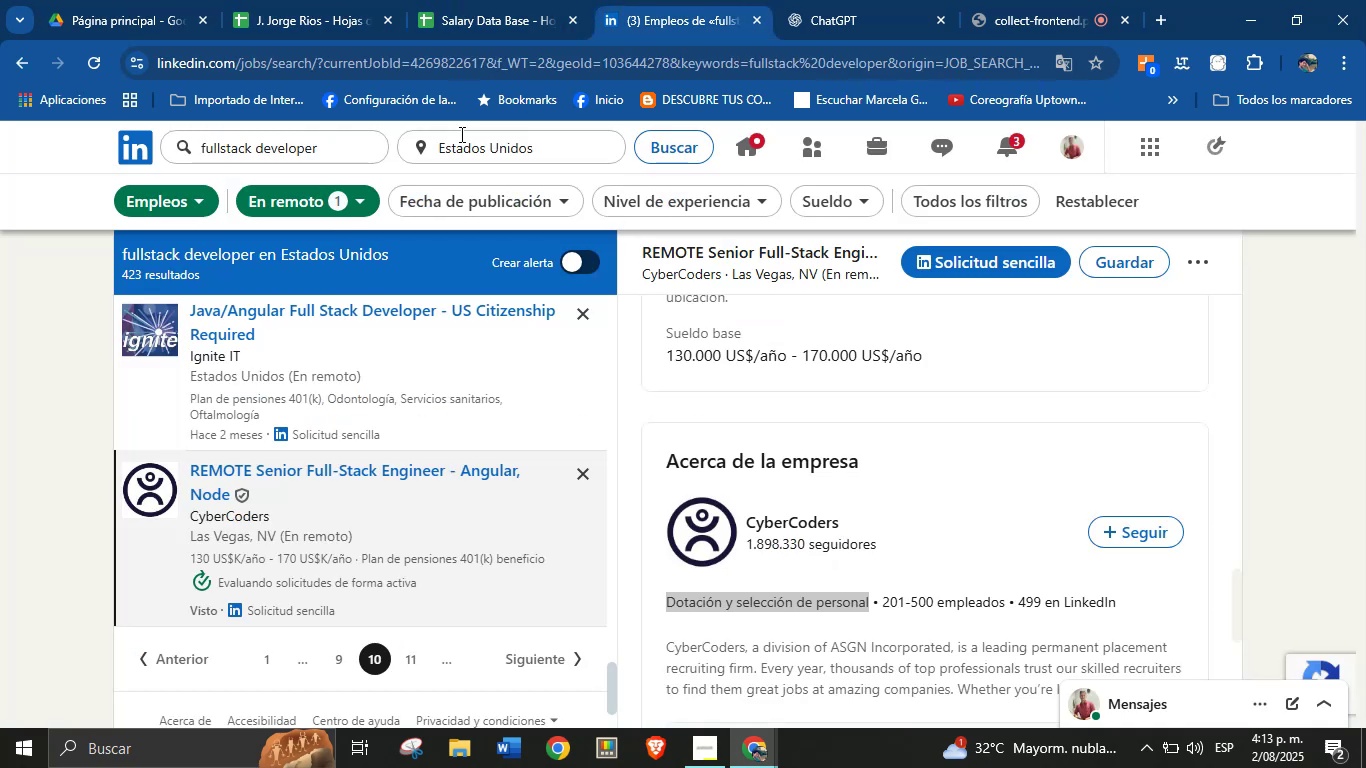 
scroll: coordinate [295, 476], scroll_direction: down, amount: 1.0
 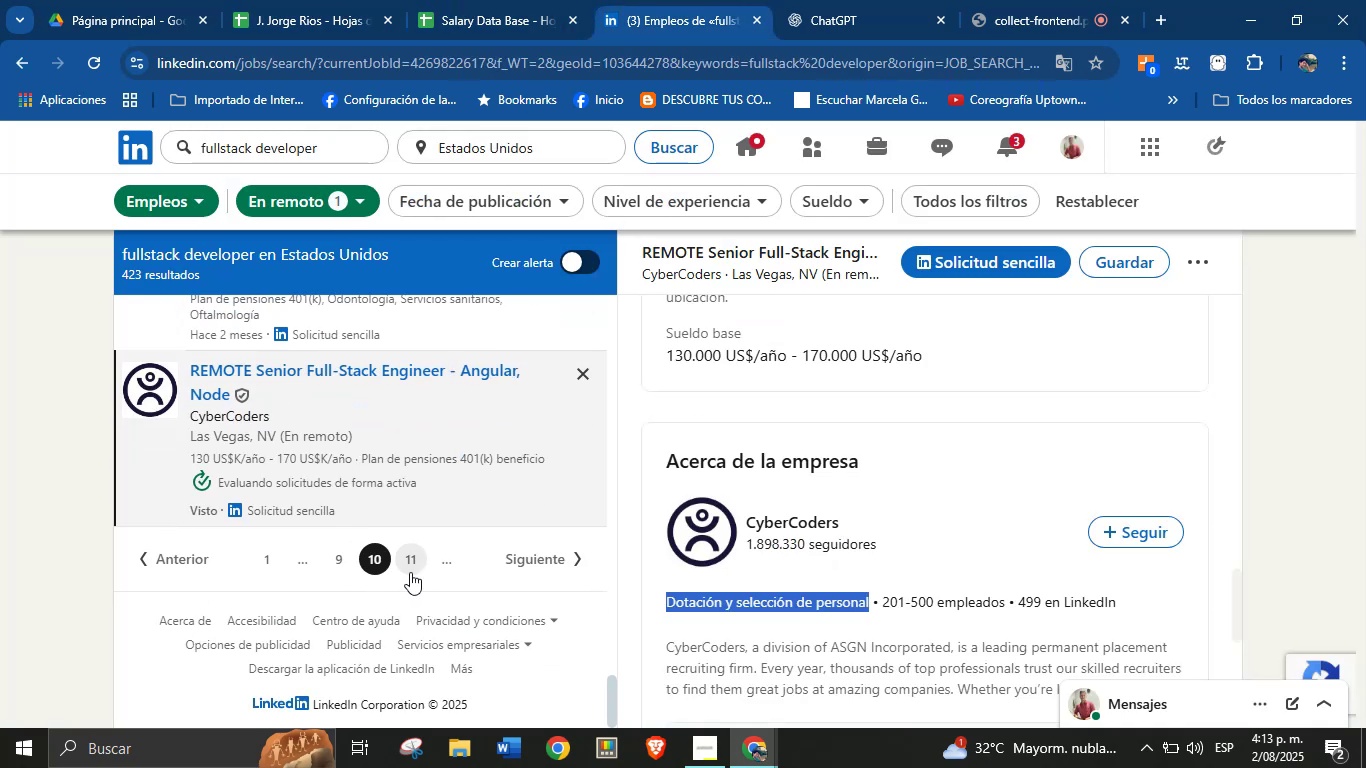 
left_click([410, 563])
 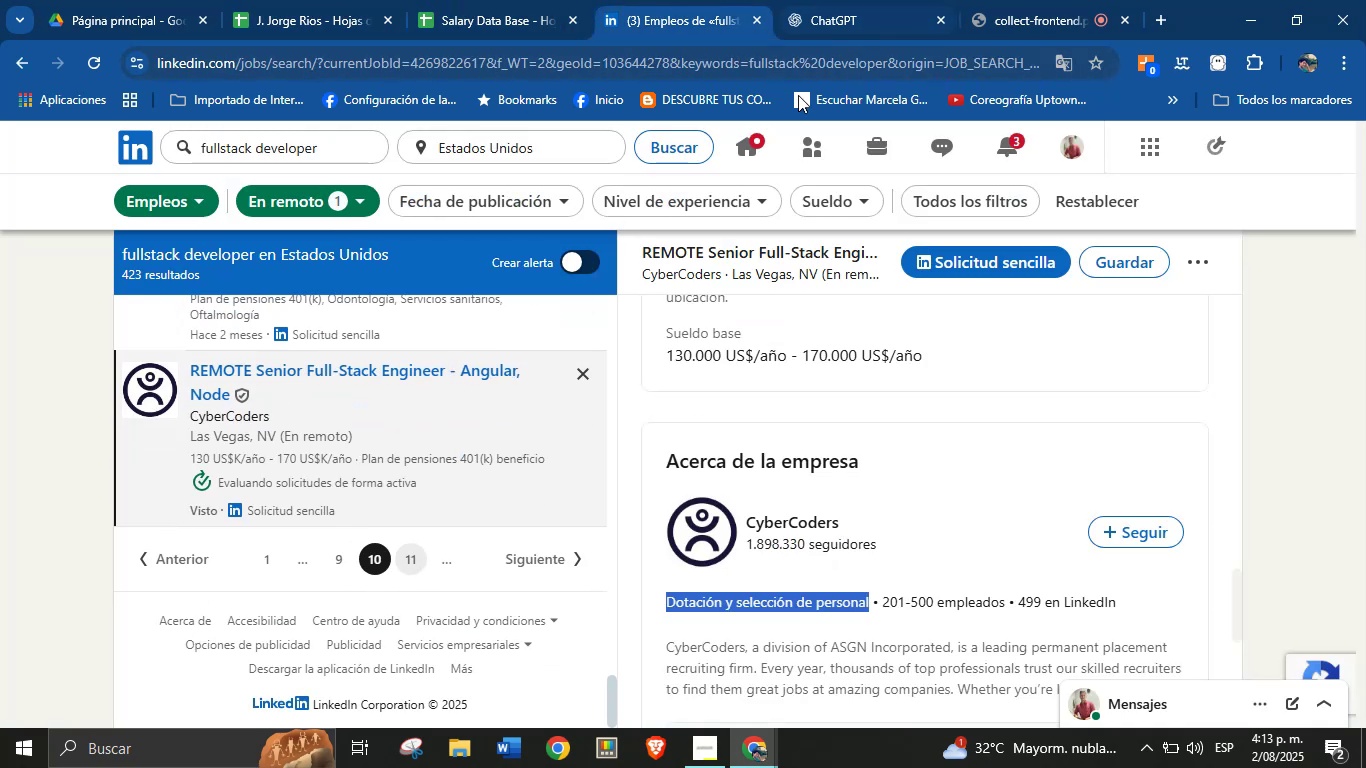 
left_click([1023, 0])
 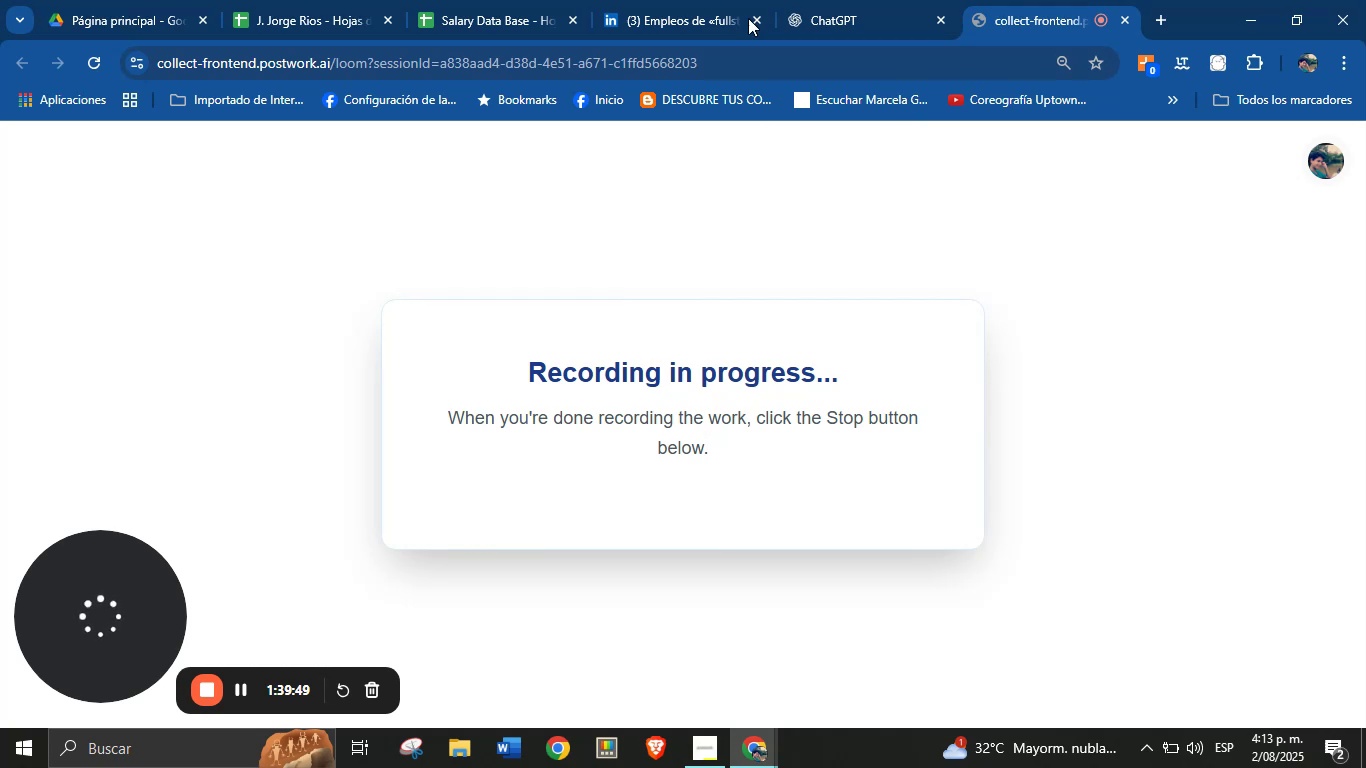 
left_click([715, 0])
 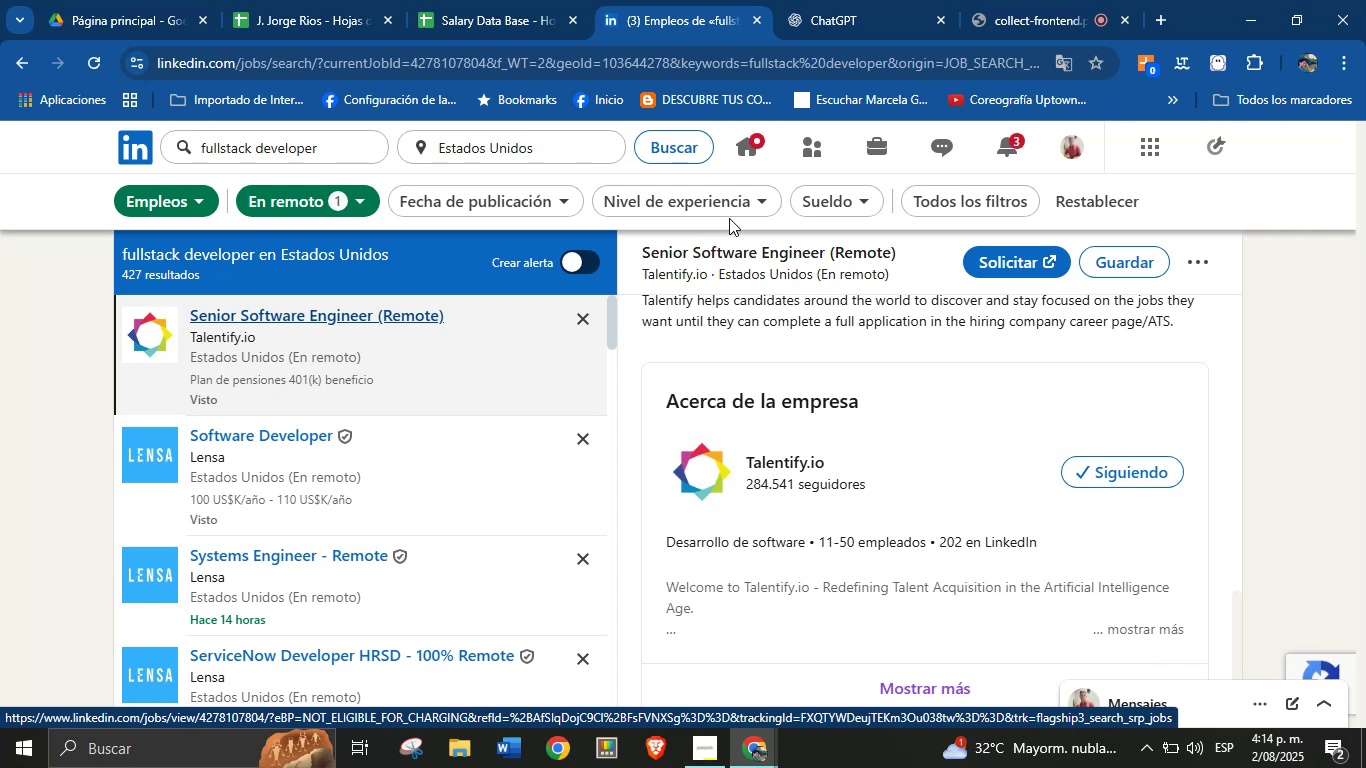 
wait(23.37)
 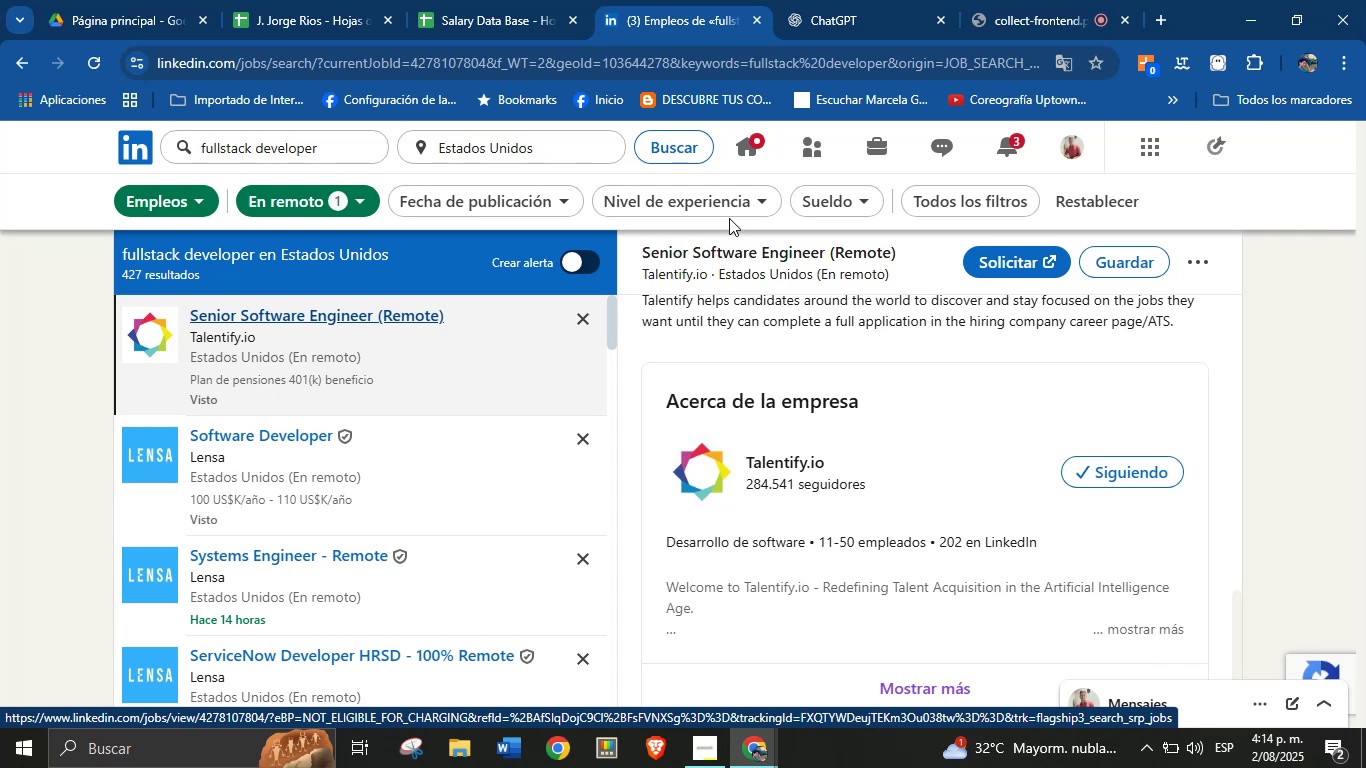 
scroll: coordinate [356, 494], scroll_direction: down, amount: 4.0
 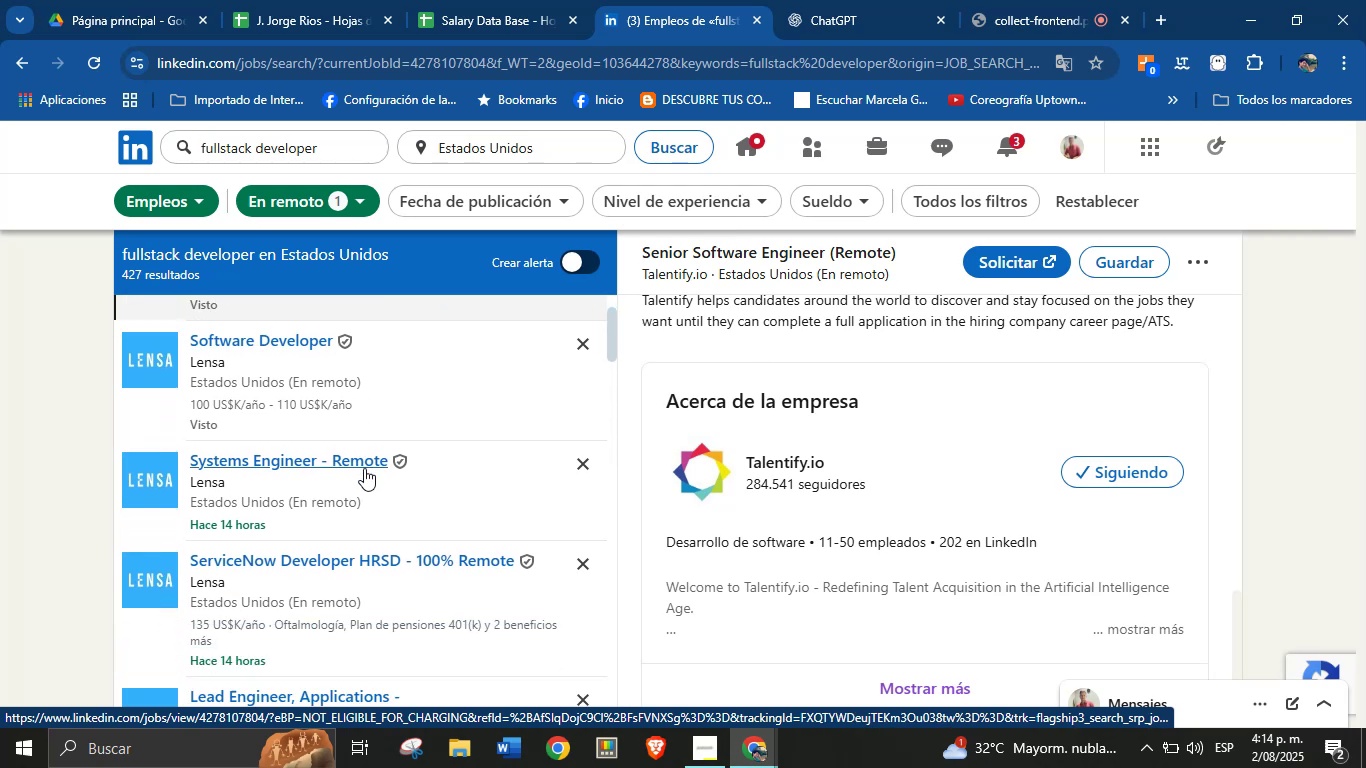 
scroll: coordinate [364, 459], scroll_direction: up, amount: 1.0
 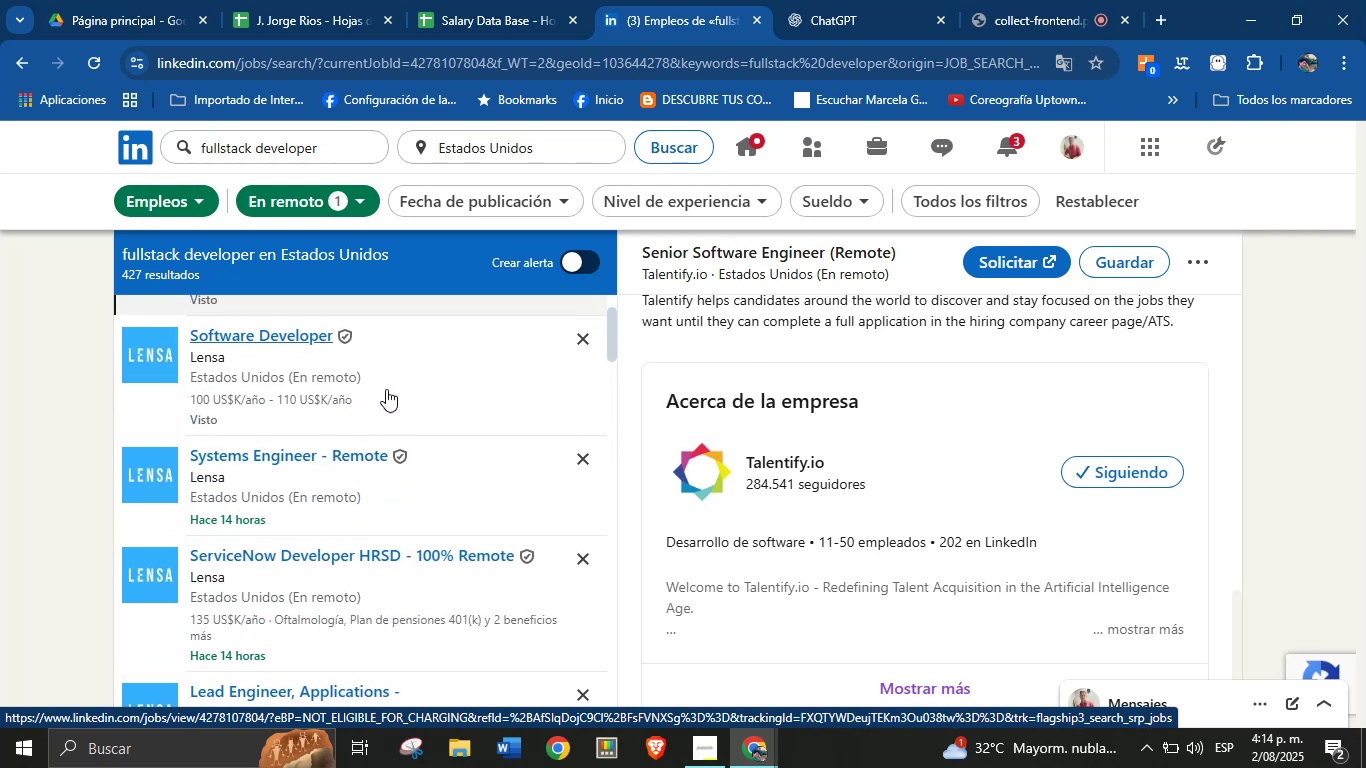 
left_click([387, 388])
 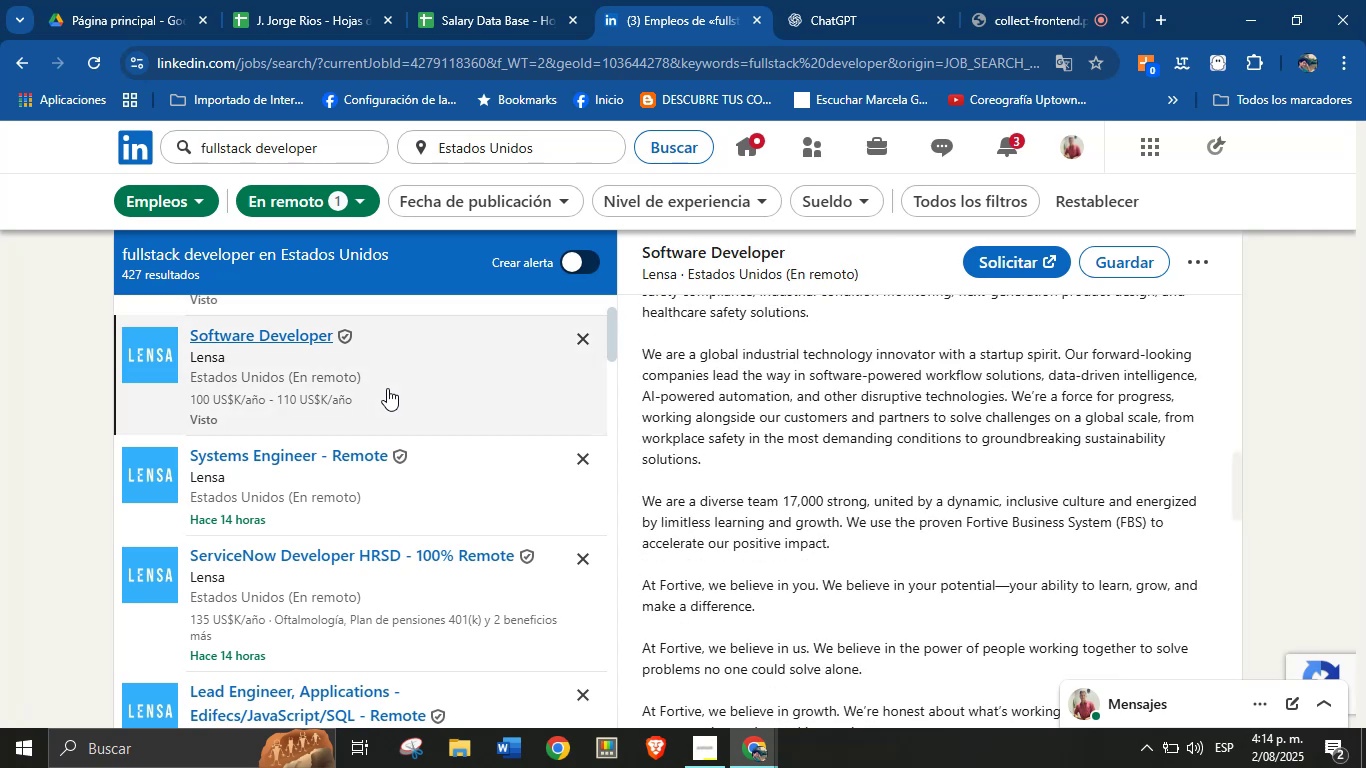 
wait(8.03)
 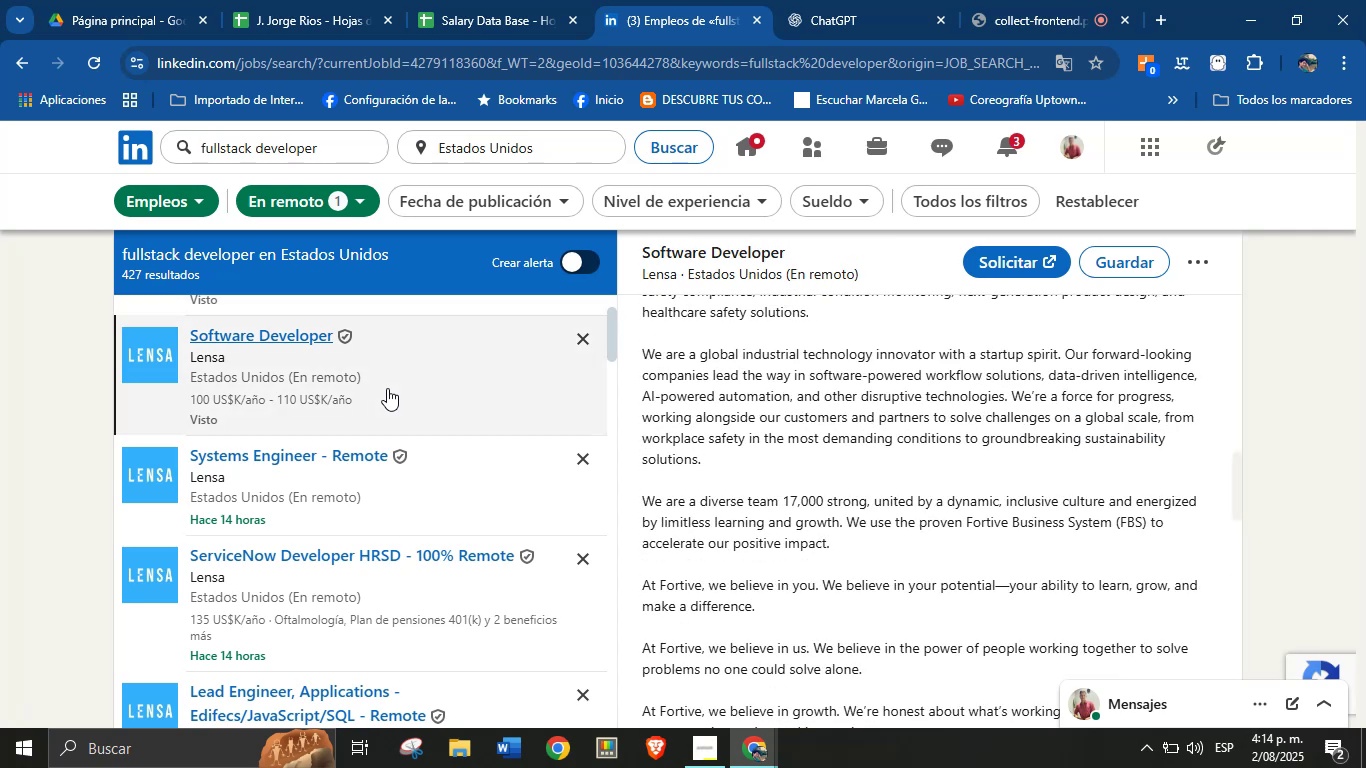 
key(Alt+AltLeft)
 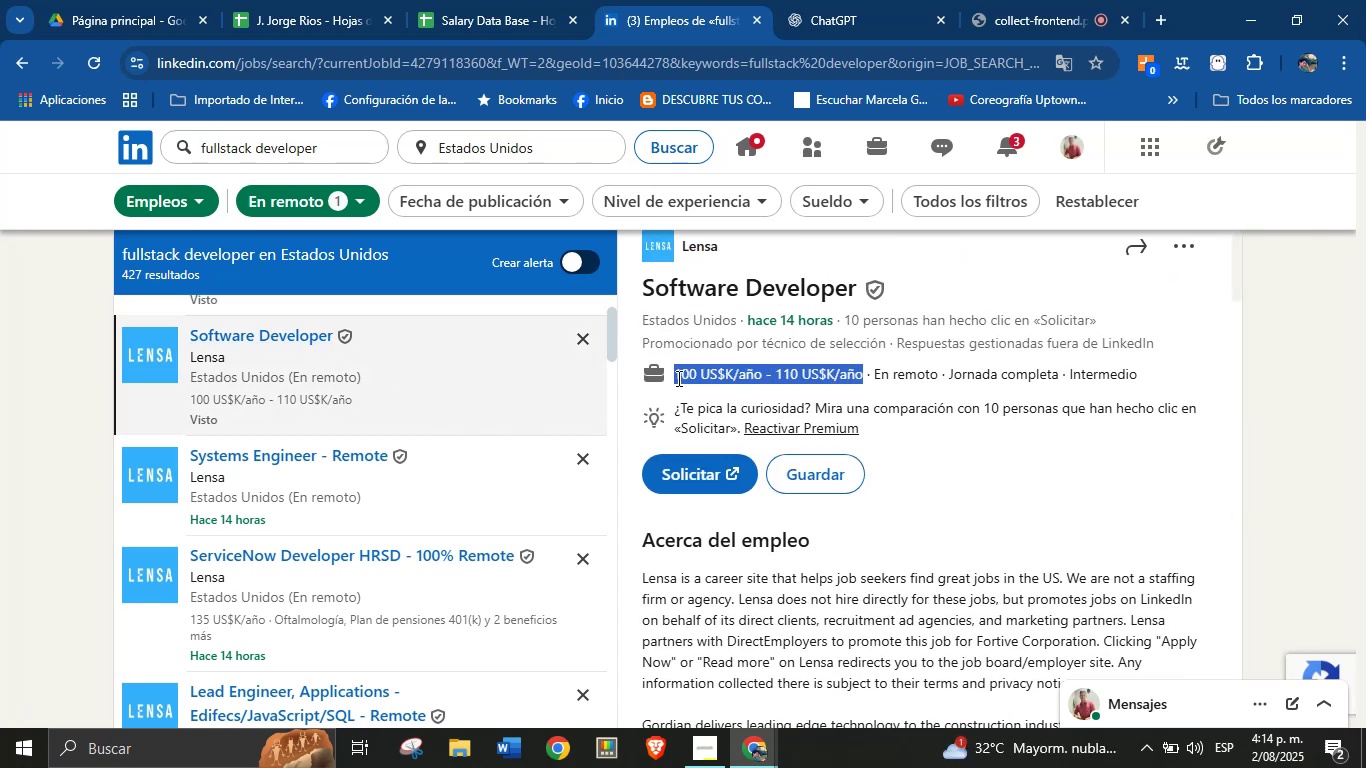 
key(Alt+Control+ControlLeft)
 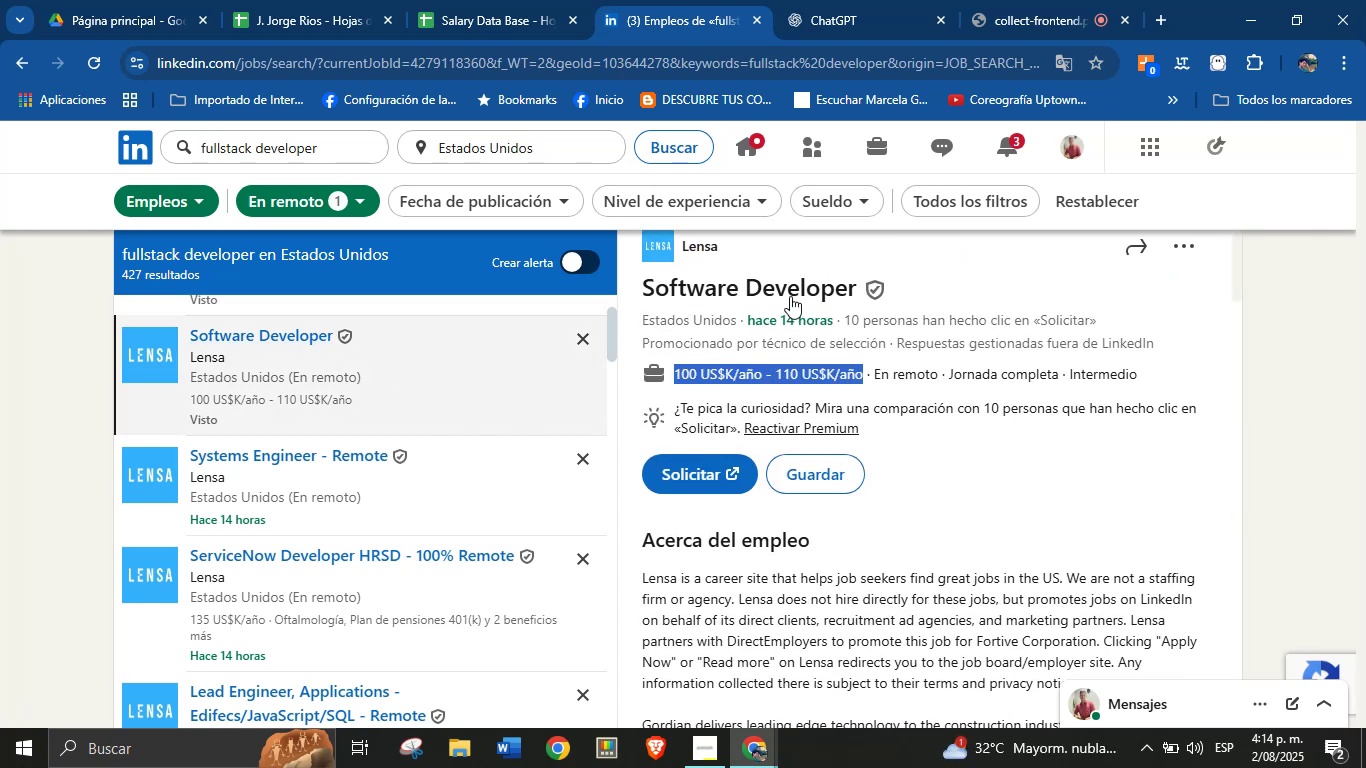 
key(Alt+Control+C)
 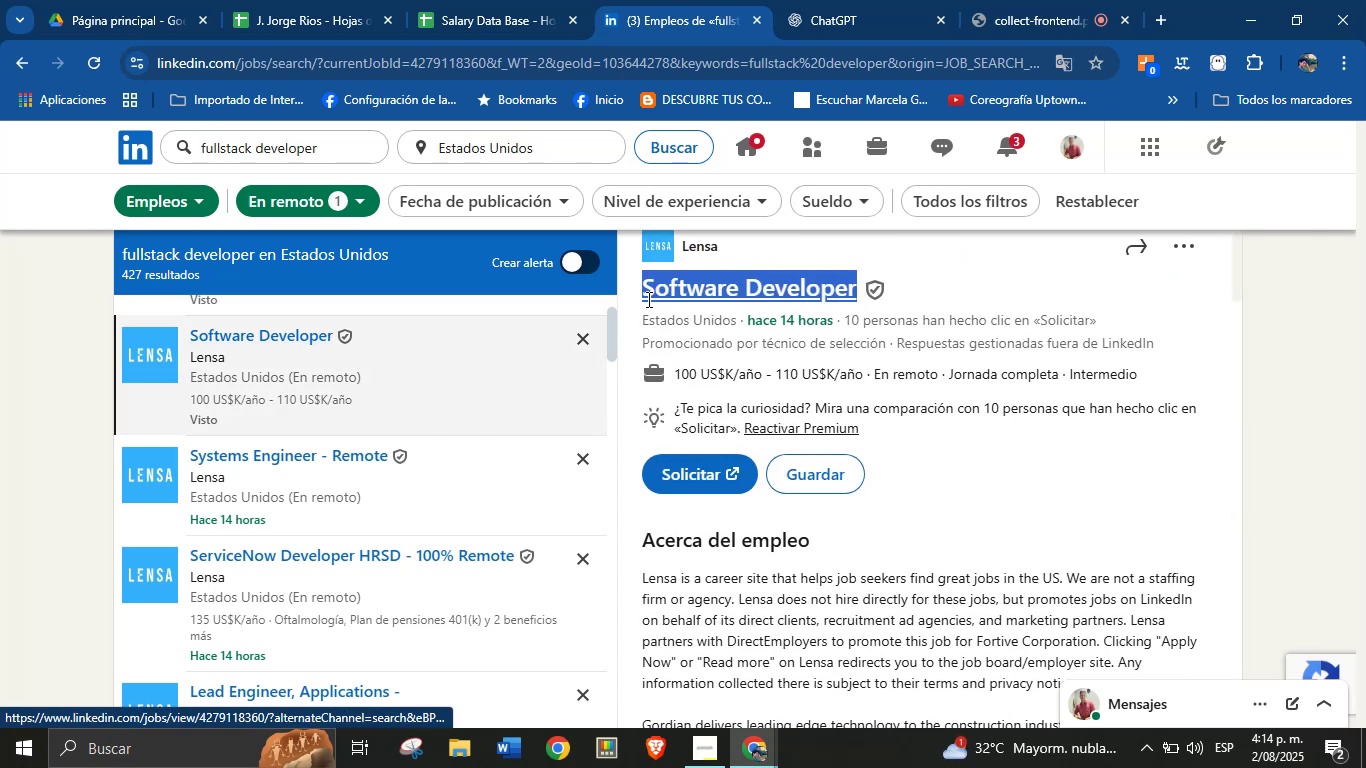 
hold_key(key=AltLeft, duration=0.31)
 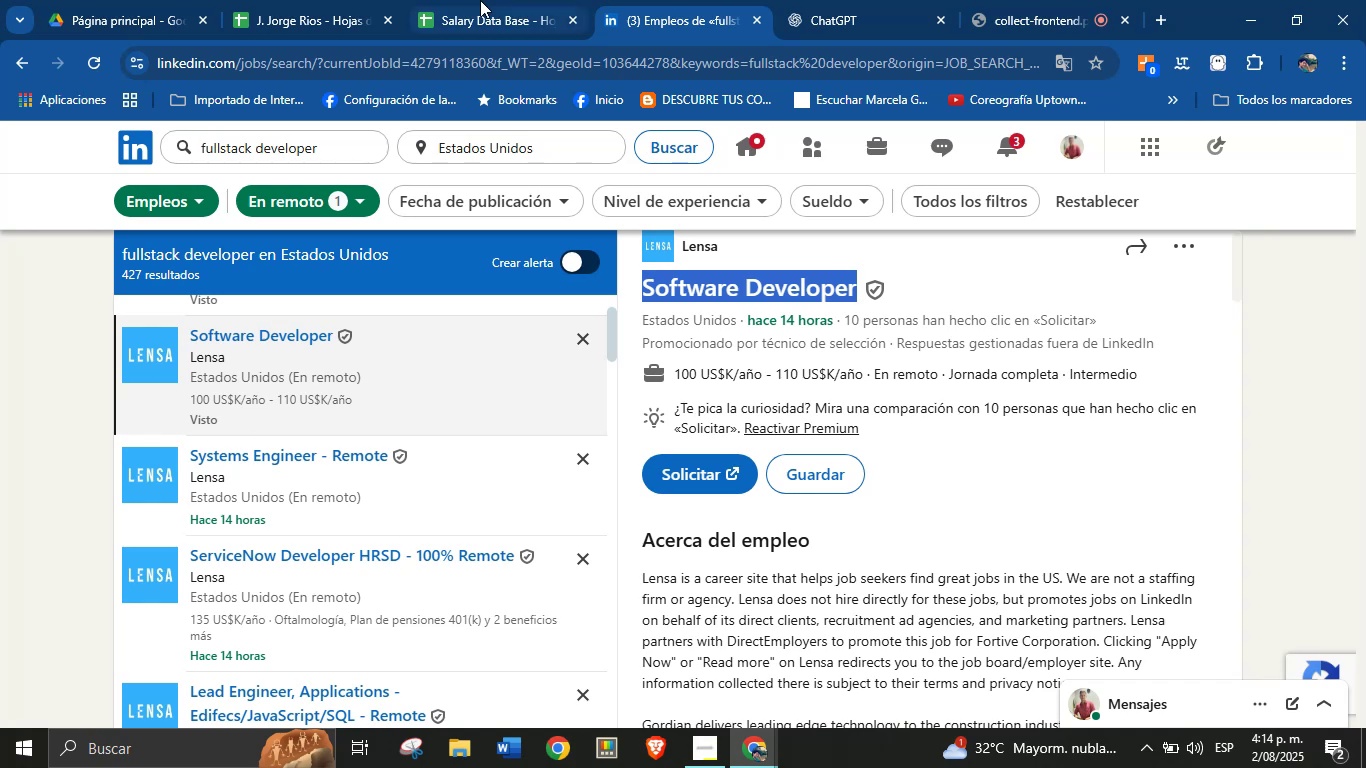 
hold_key(key=ControlLeft, duration=0.31)
 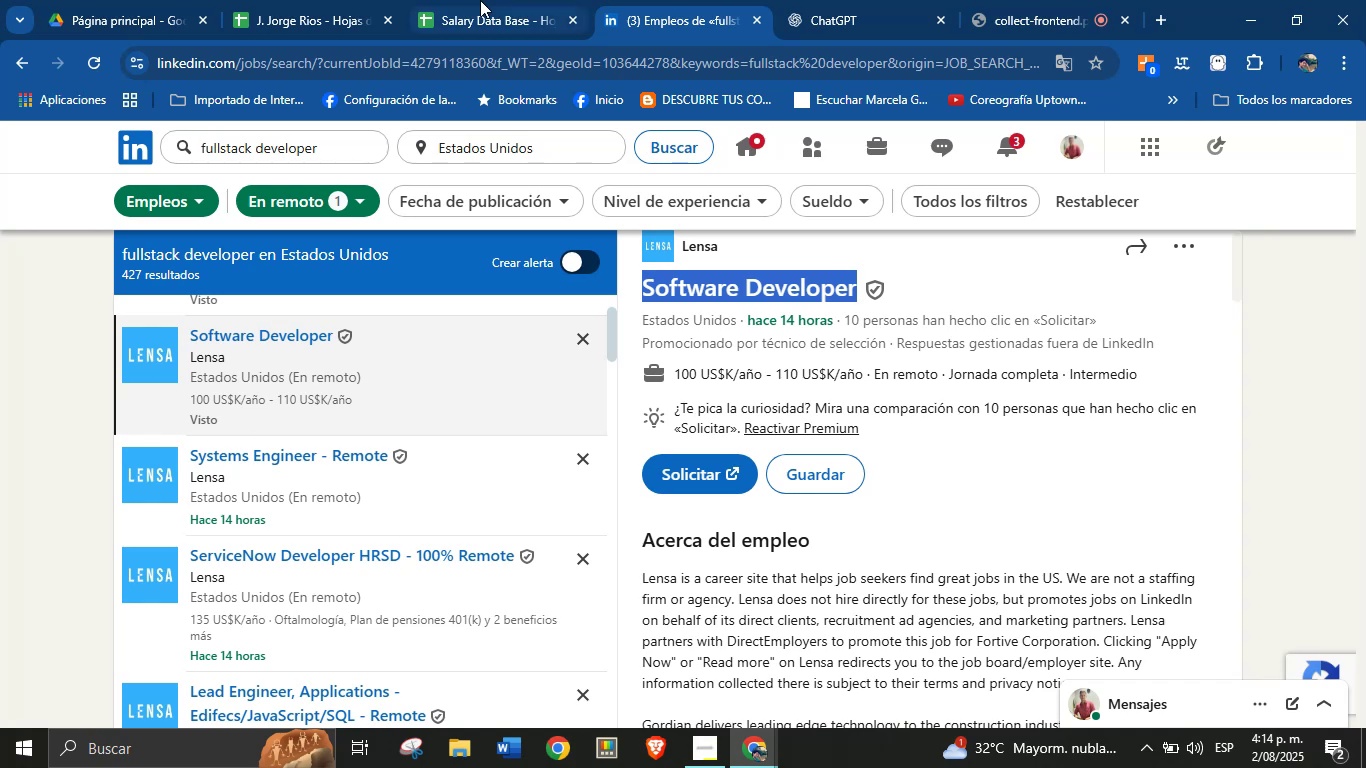 
hold_key(key=C, duration=0.31)
 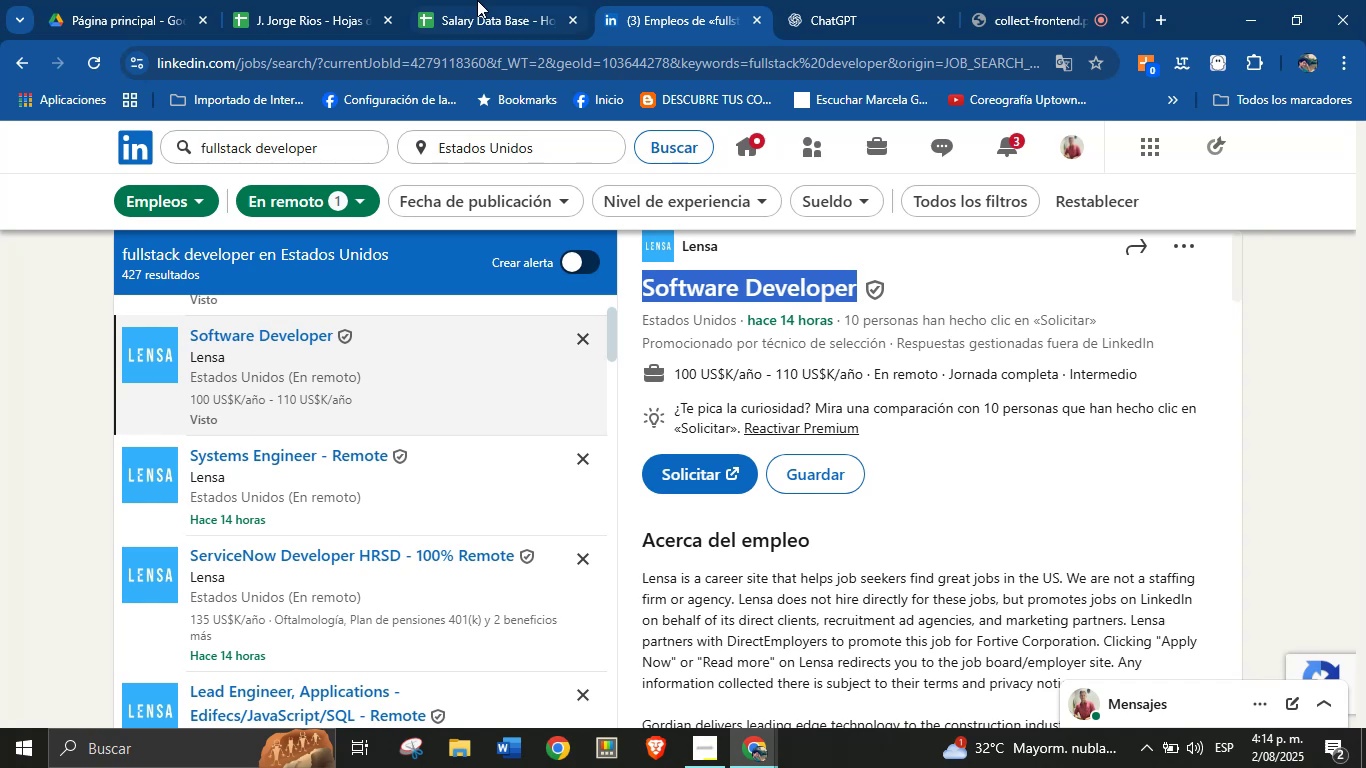 
left_click([480, 0])
 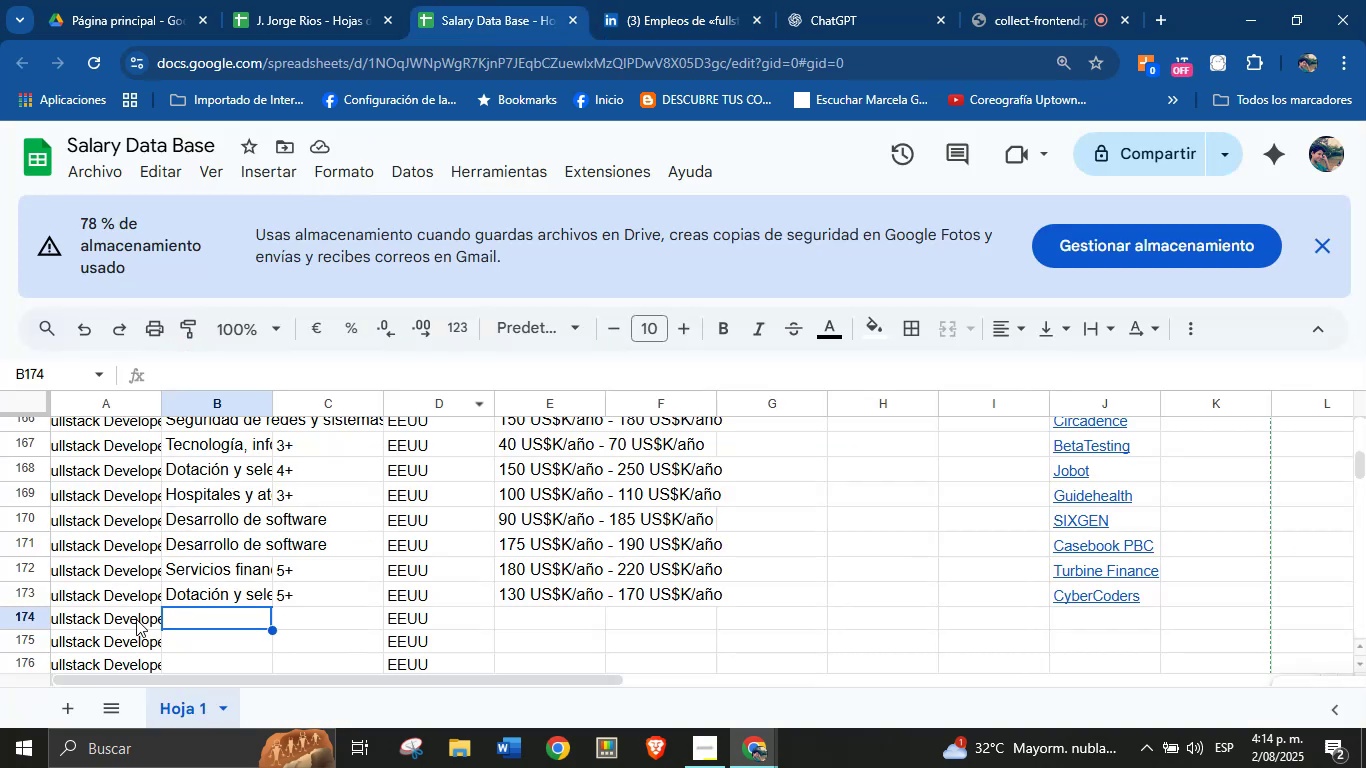 
left_click([123, 624])
 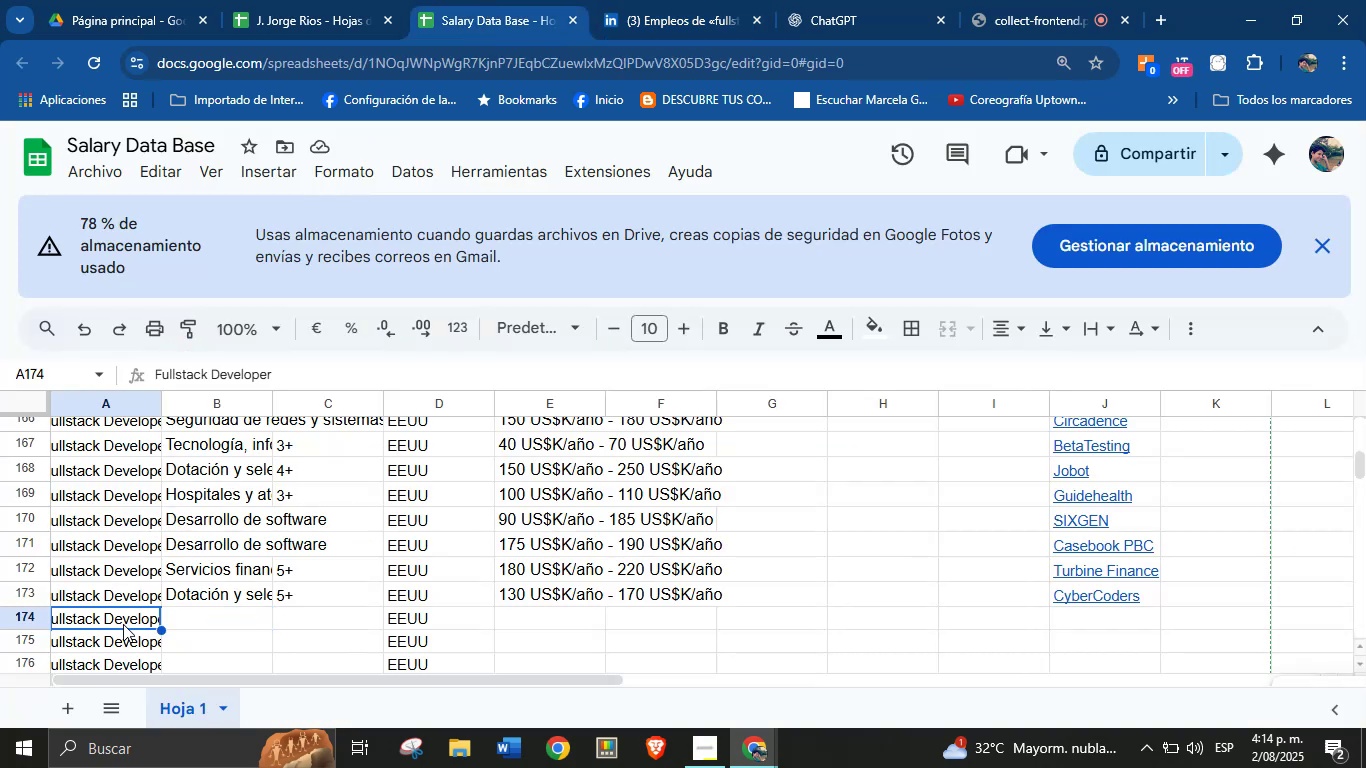 
key(Break)
 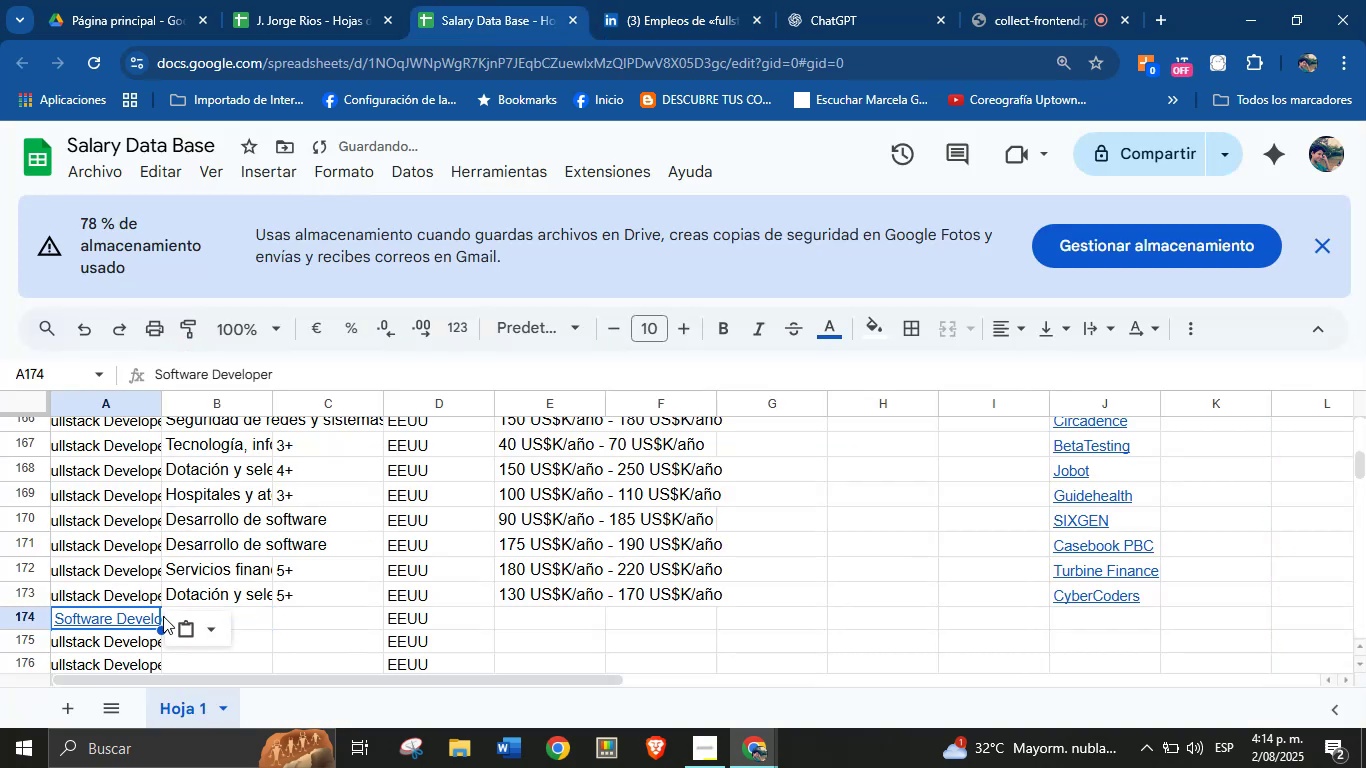 
key(Control+ControlLeft)
 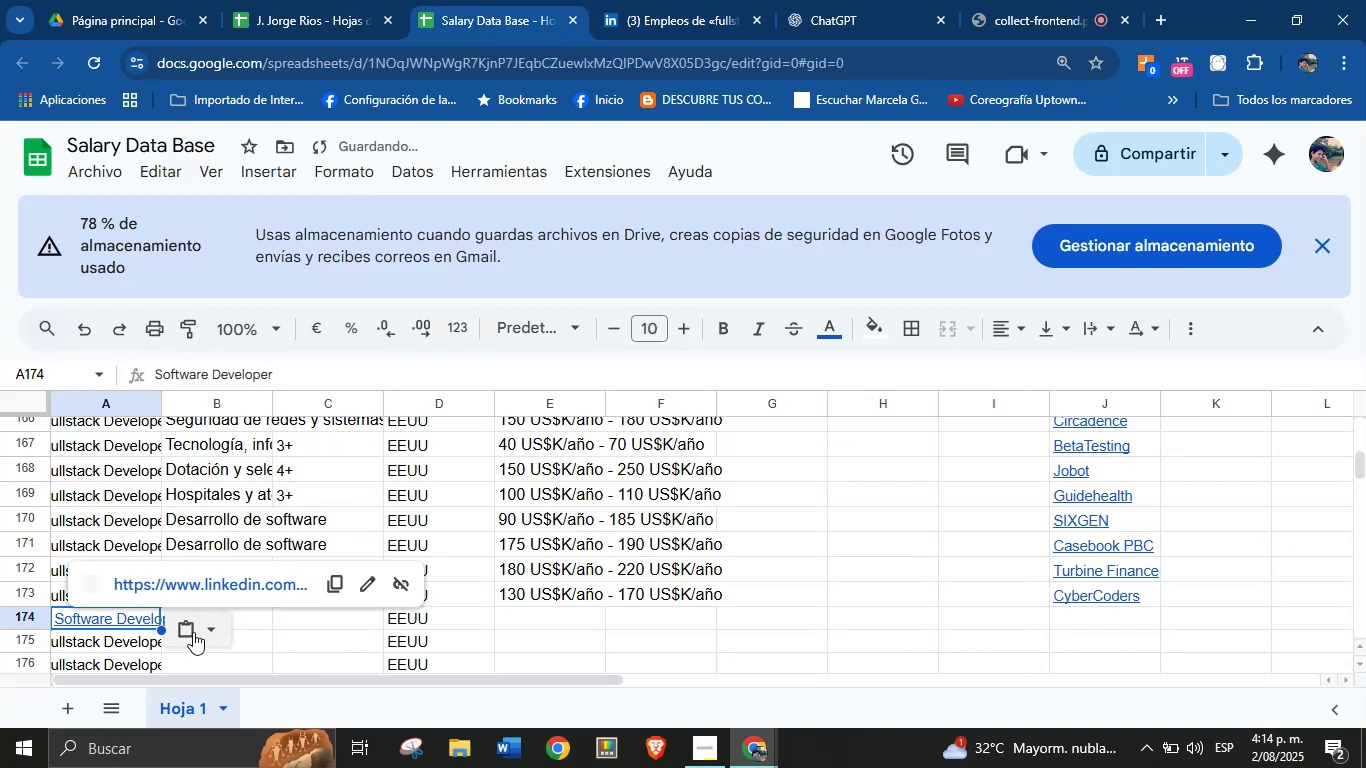 
key(Control+V)
 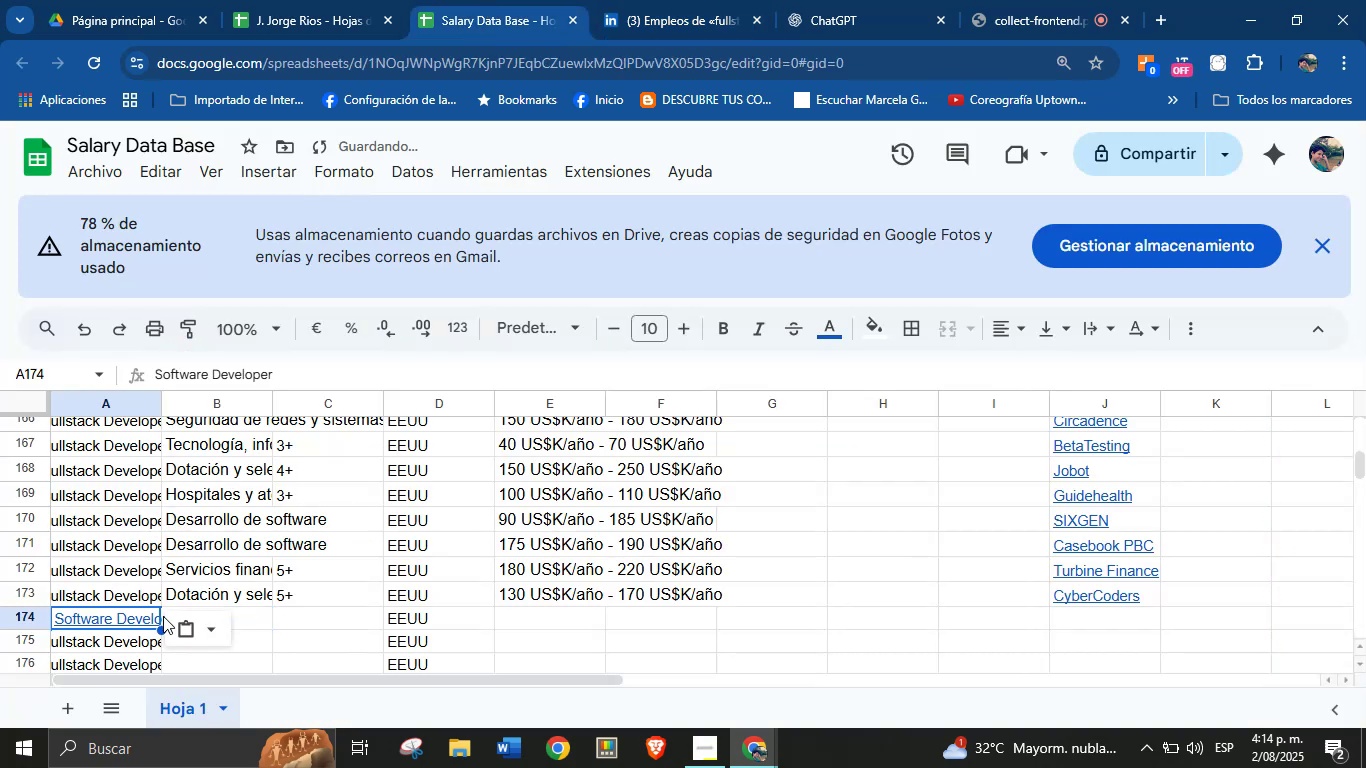 
left_click([212, 630])
 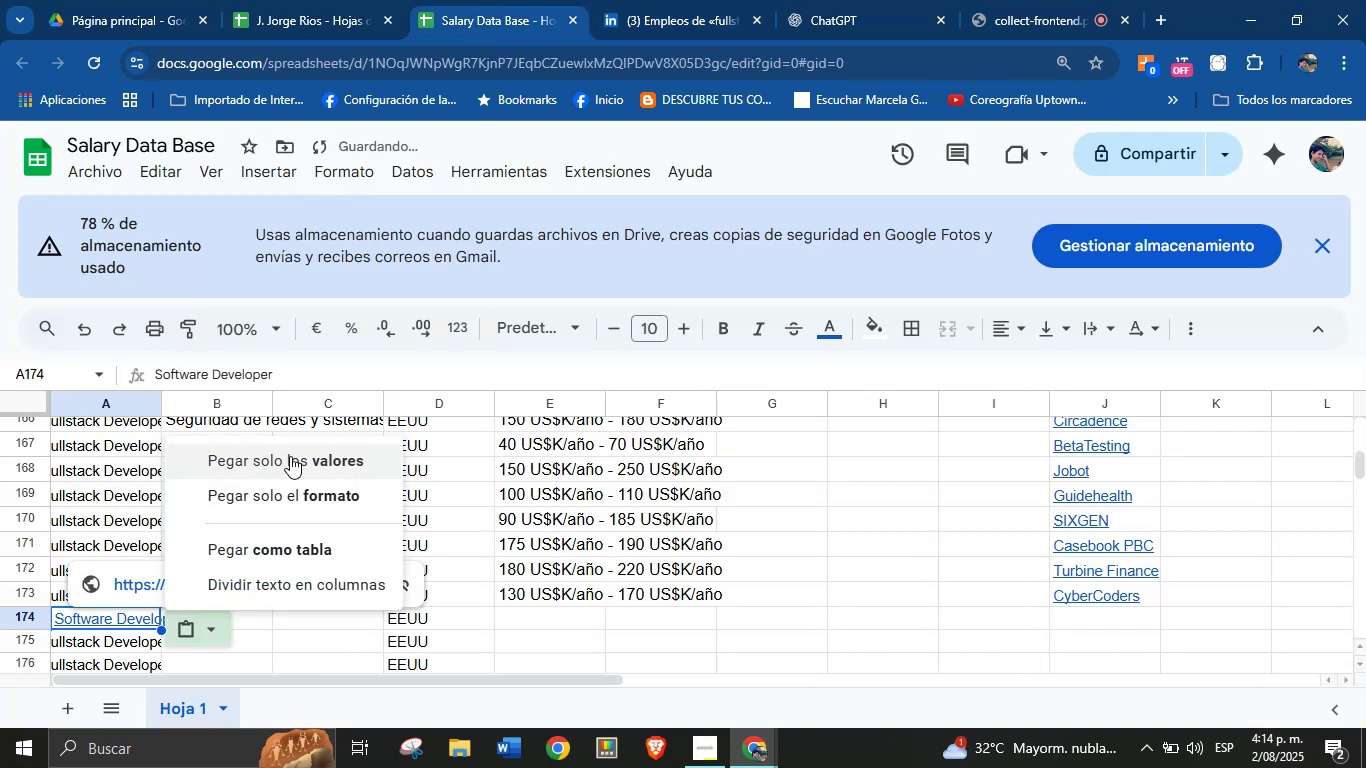 
left_click([292, 448])
 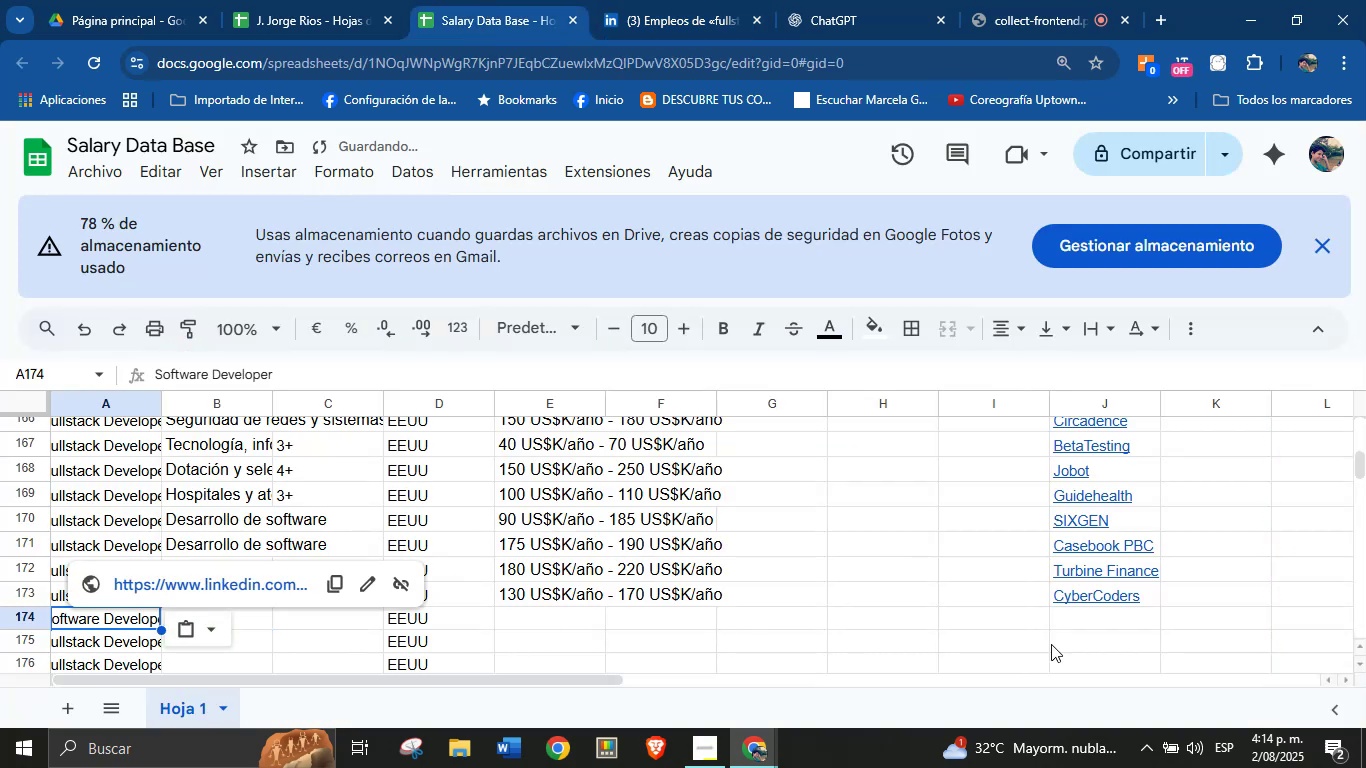 
left_click([1106, 622])
 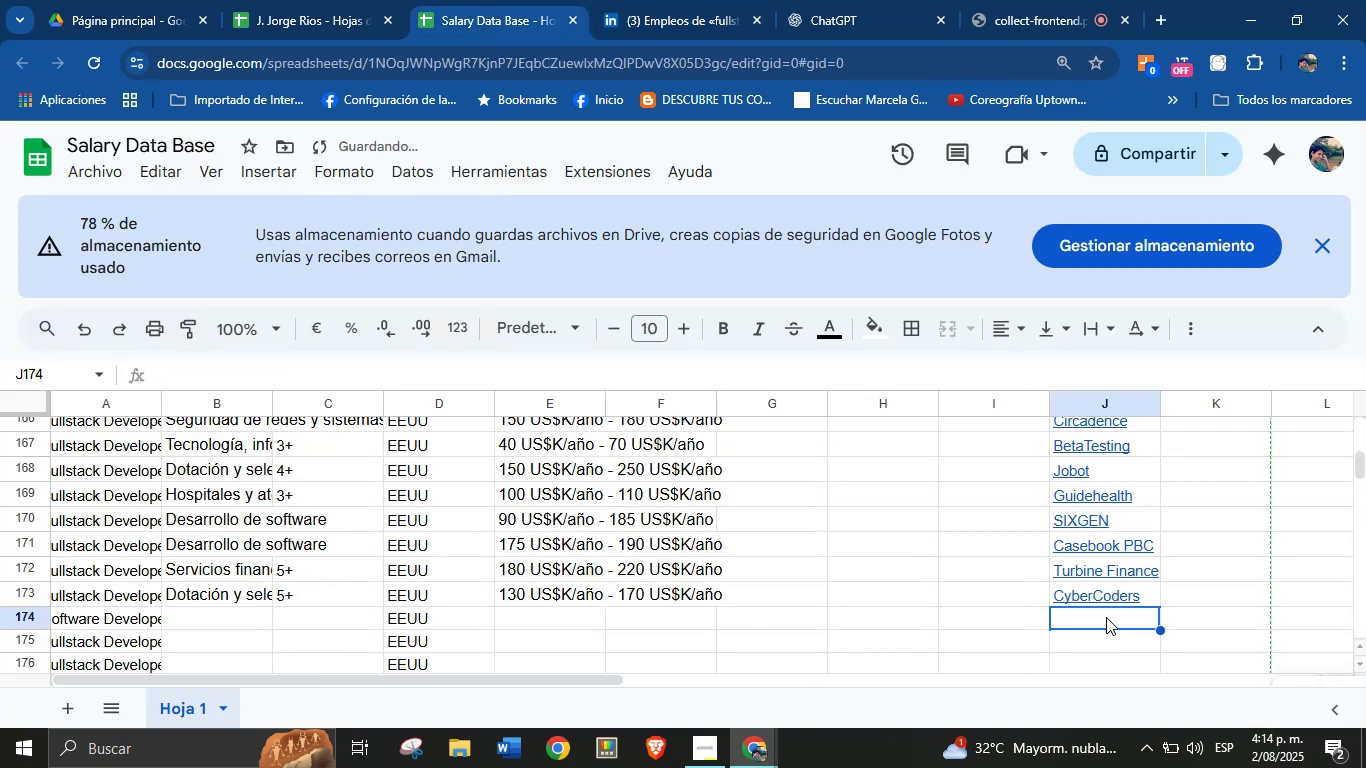 
key(Meta+MetaLeft)
 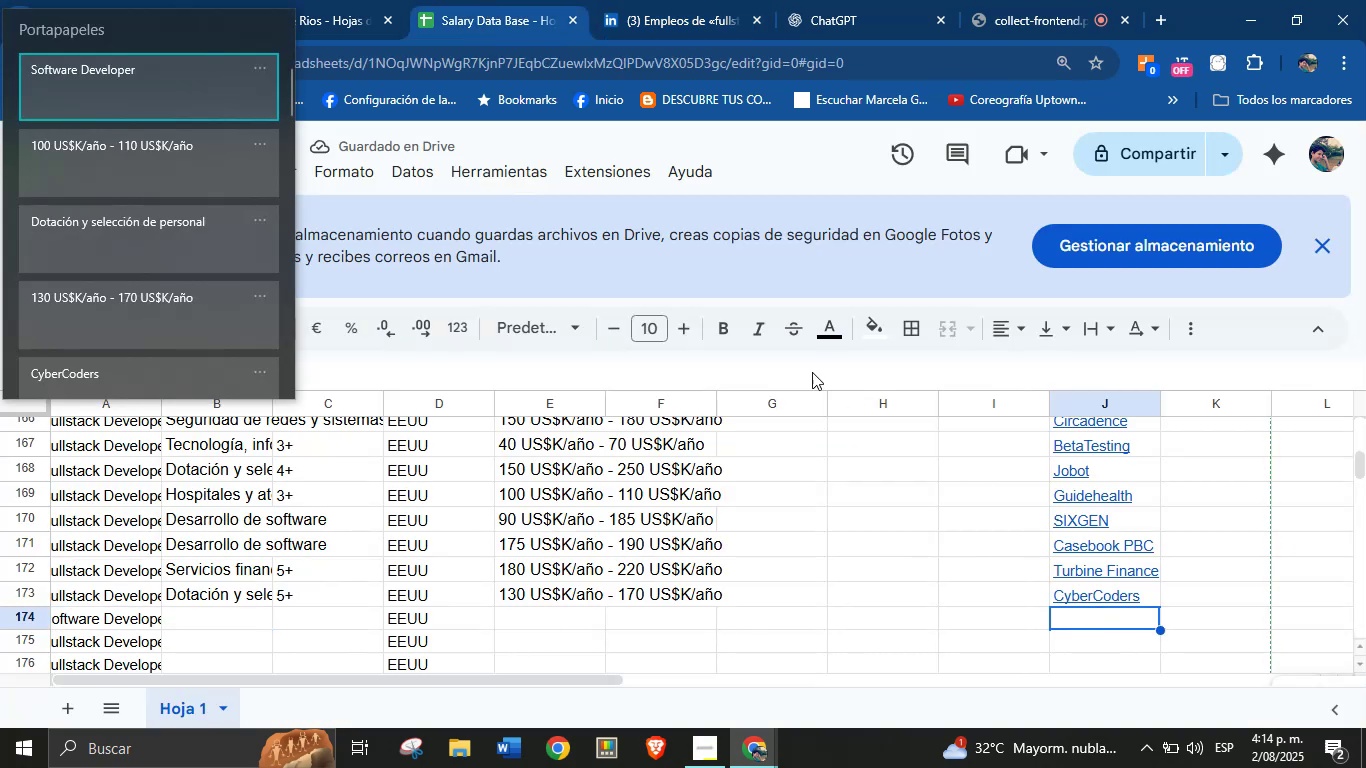 
key(Meta+MetaLeft)
 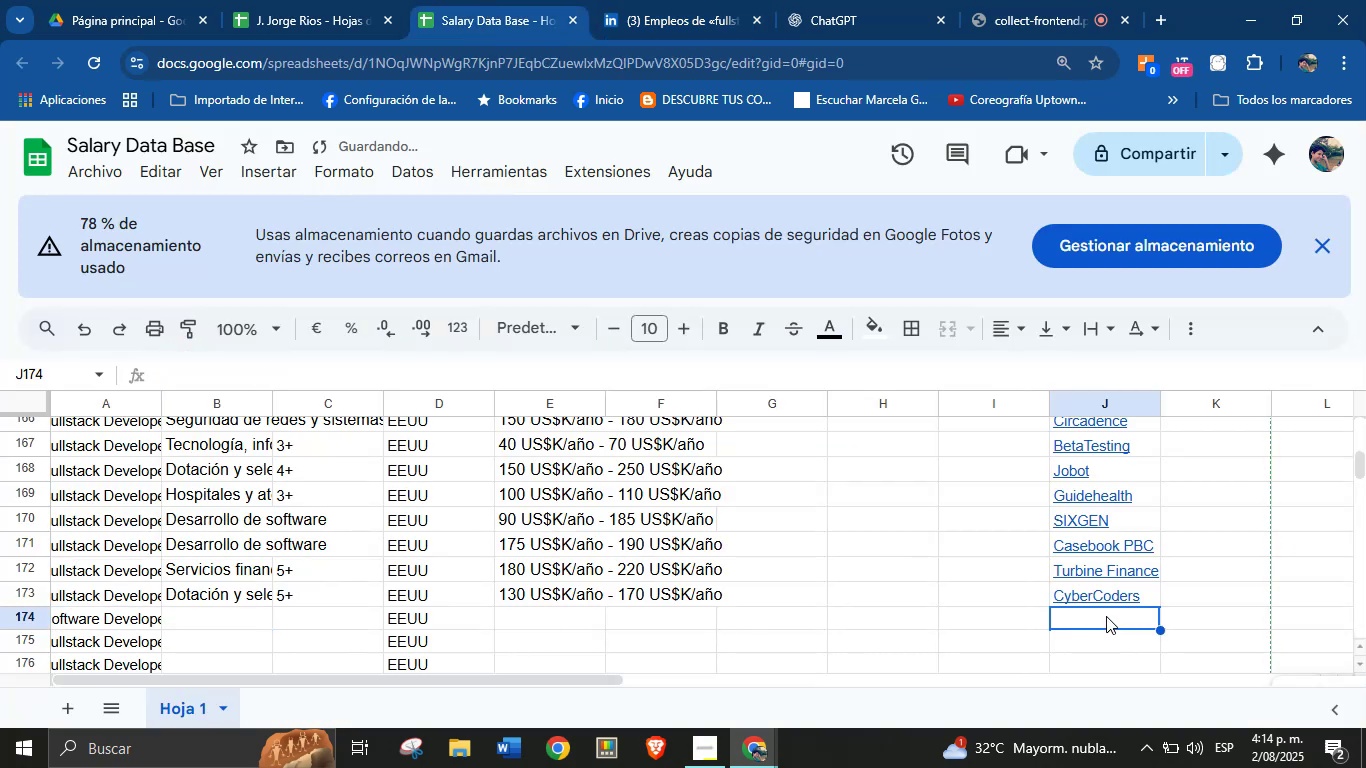 
key(Meta+V)
 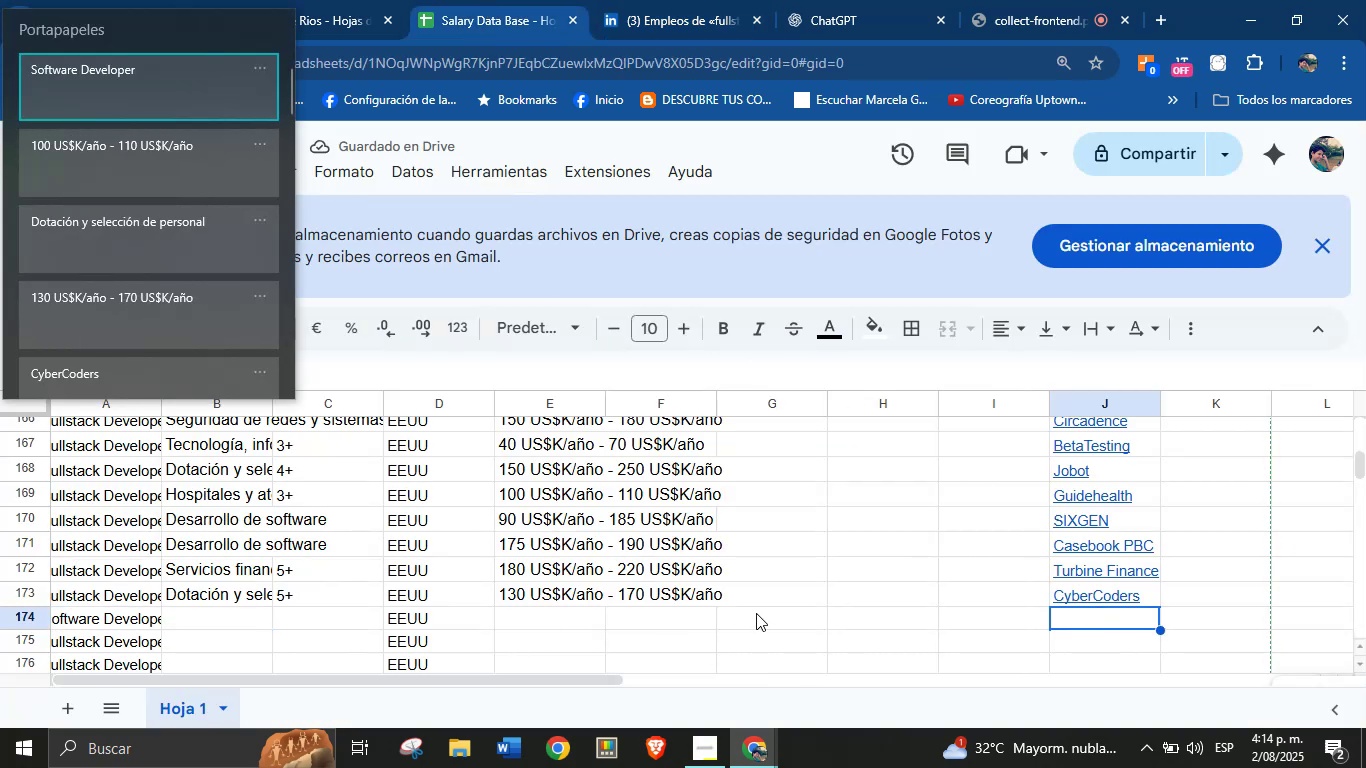 
double_click([540, 610])
 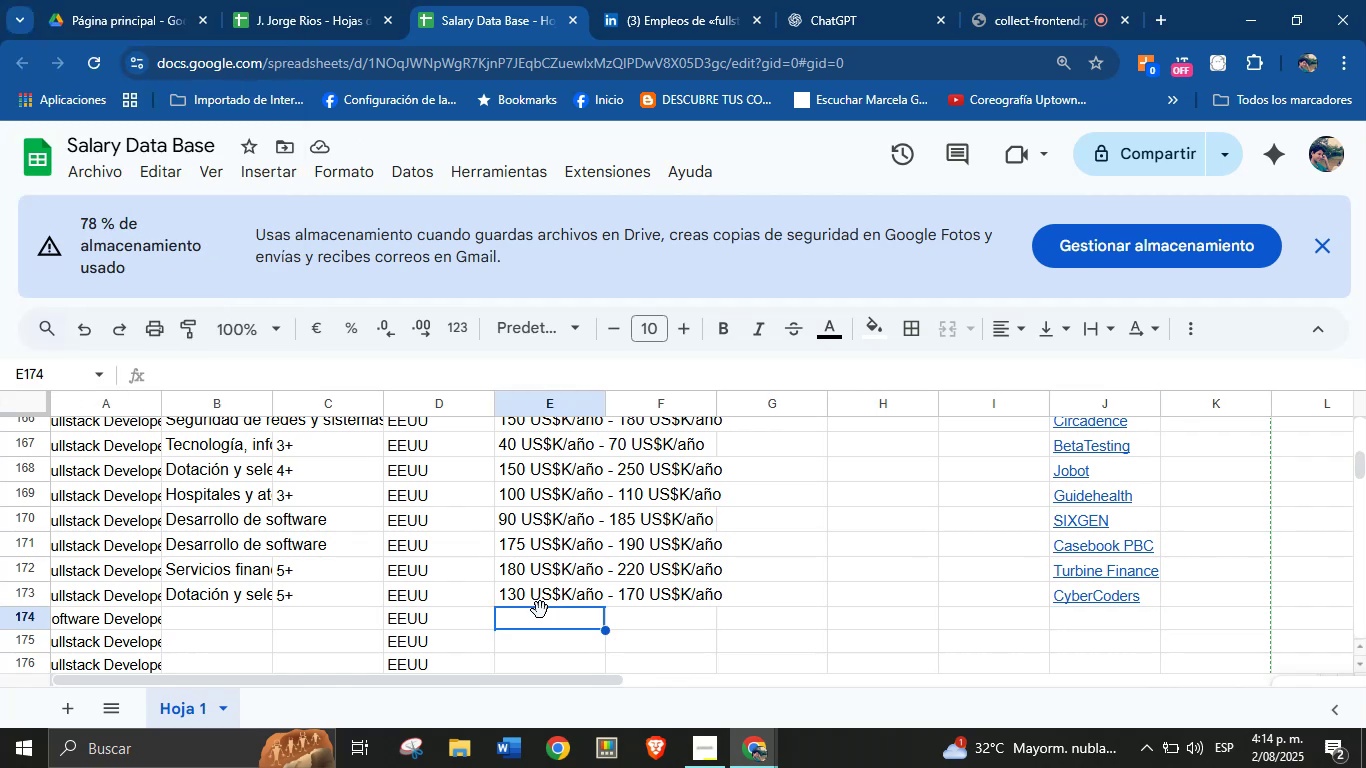 
key(Meta+MetaLeft)
 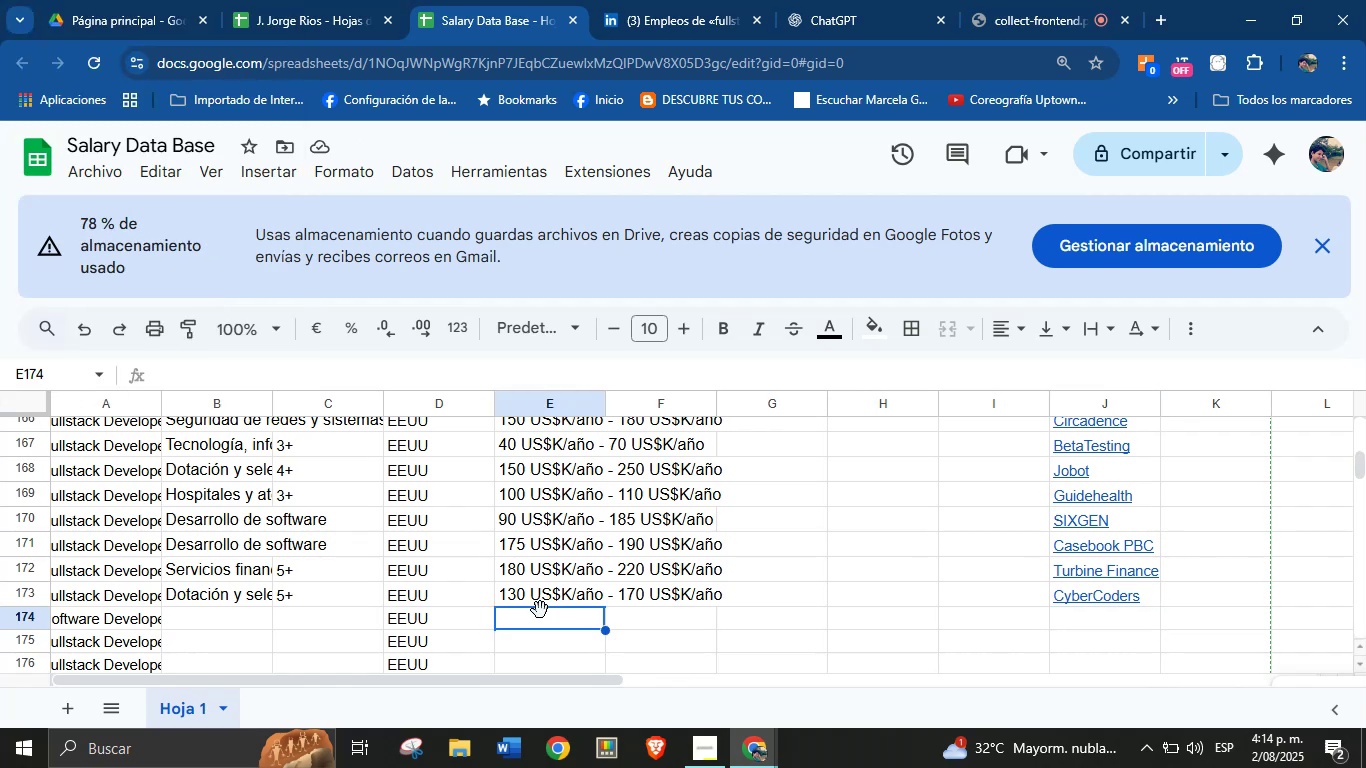 
key(Meta+MetaLeft)
 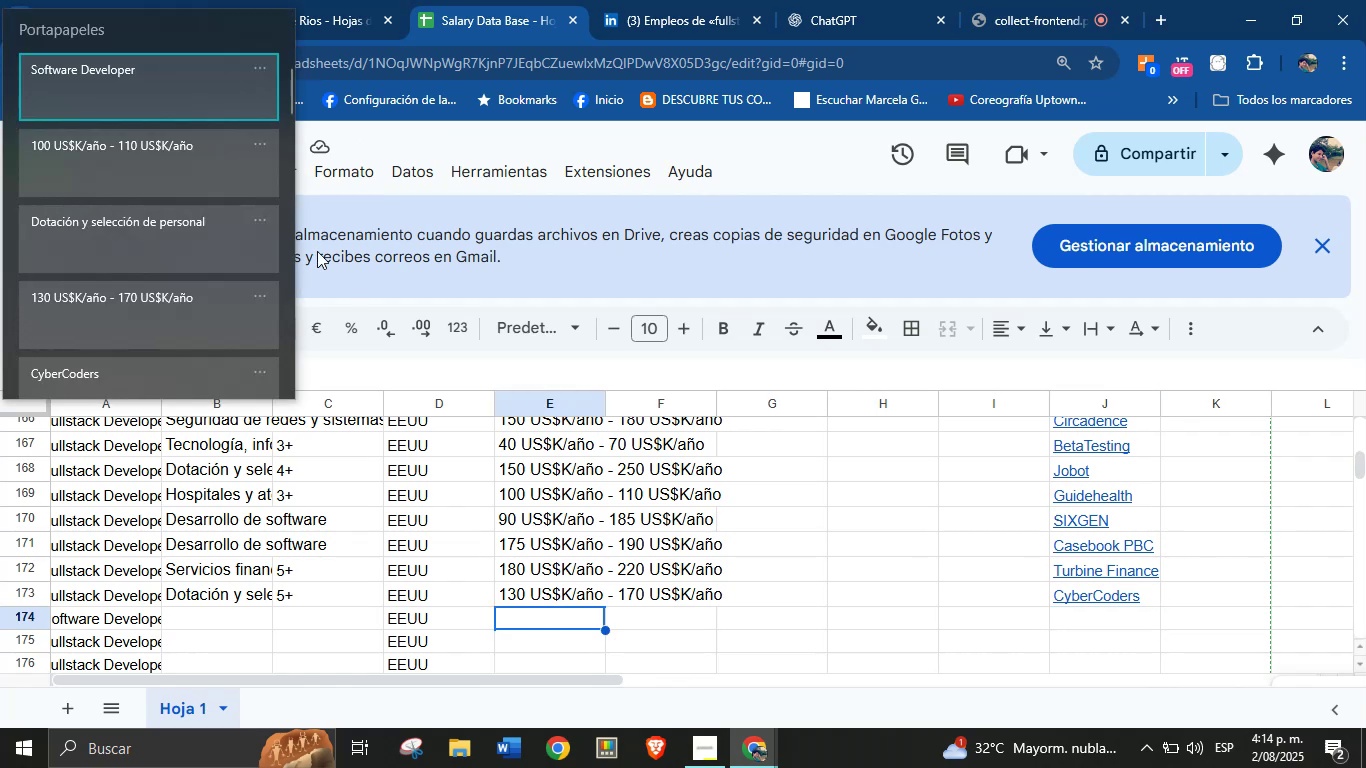 
key(Meta+V)
 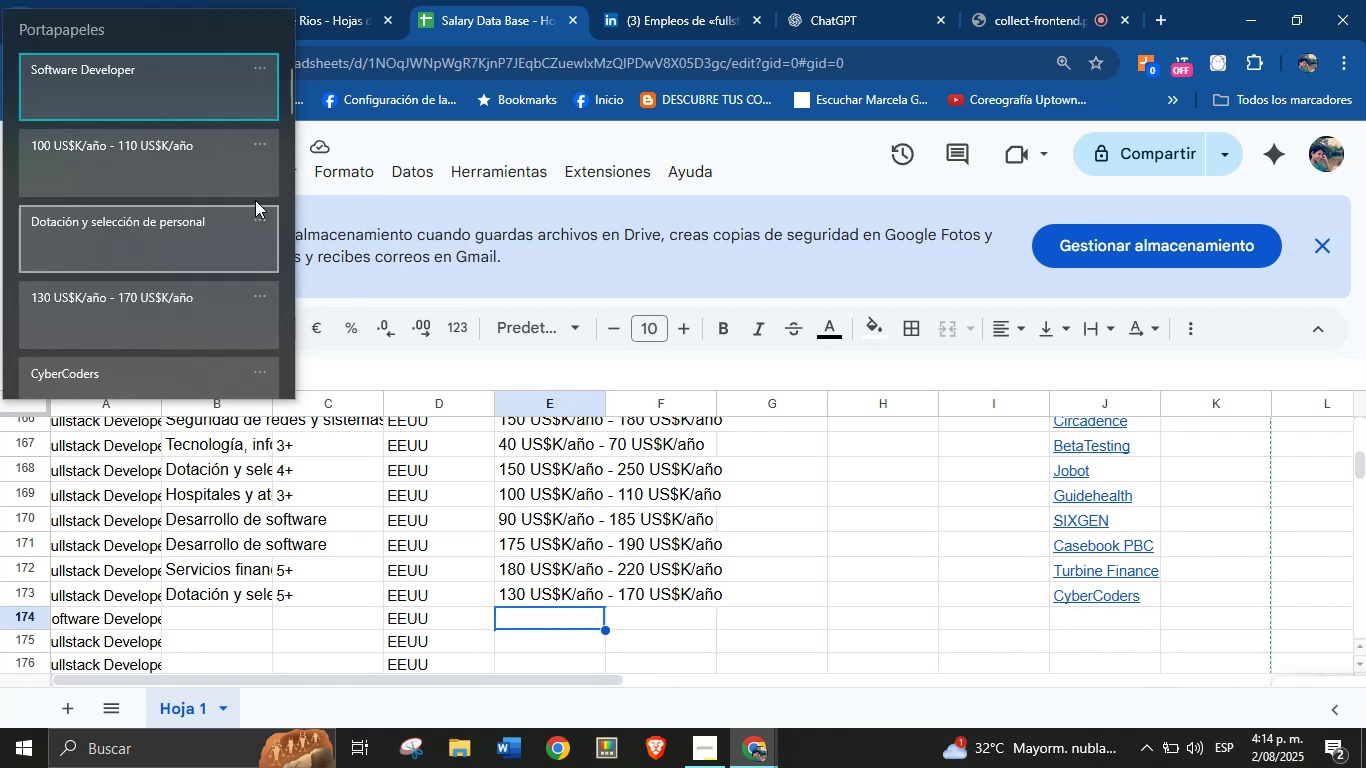 
left_click([163, 141])
 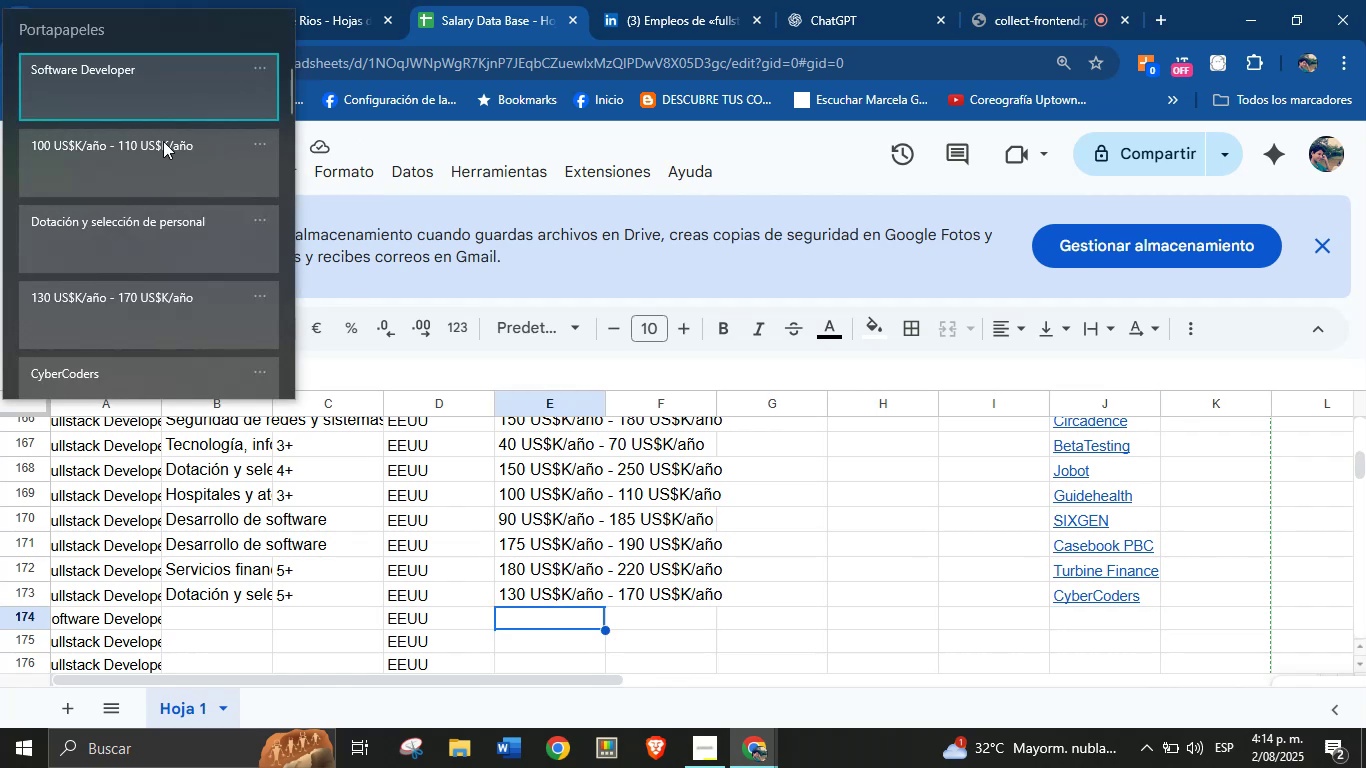 
key(Control+ControlLeft)
 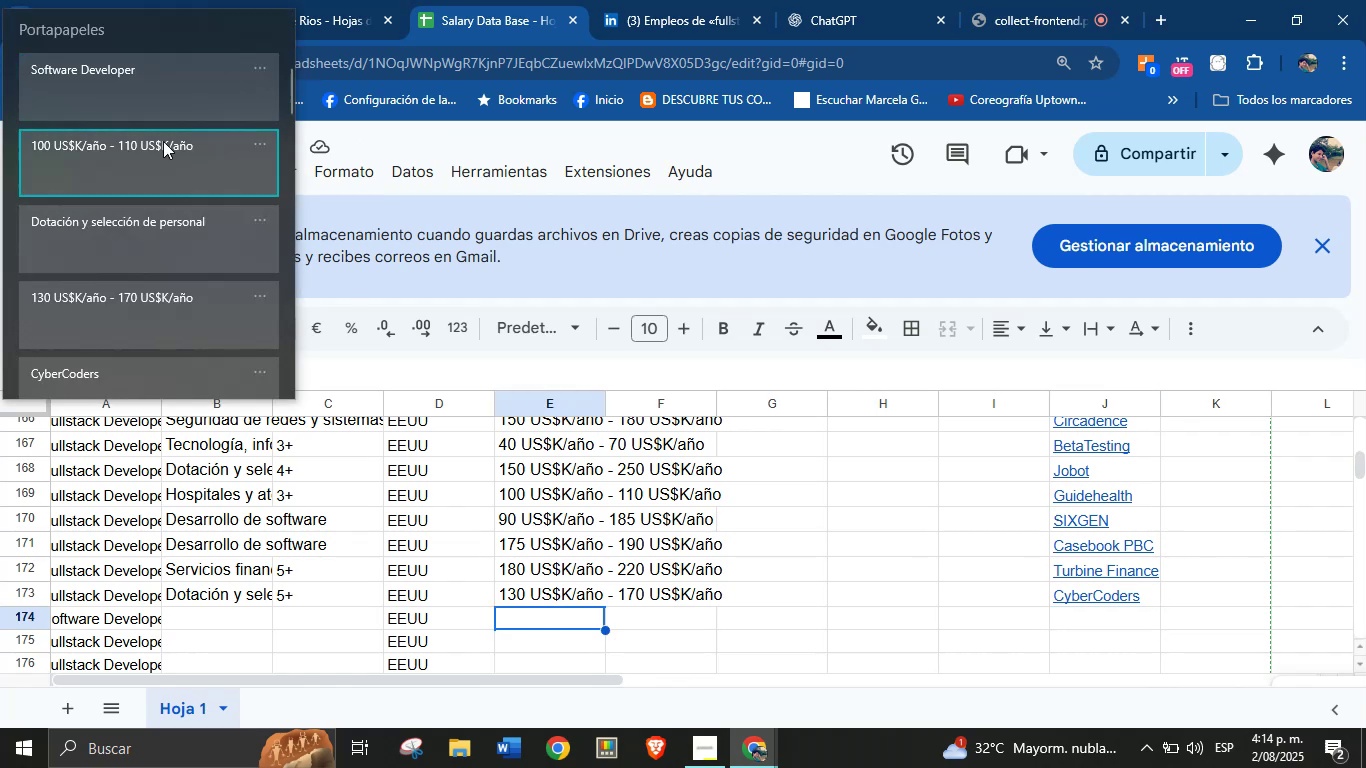 
key(Control+V)
 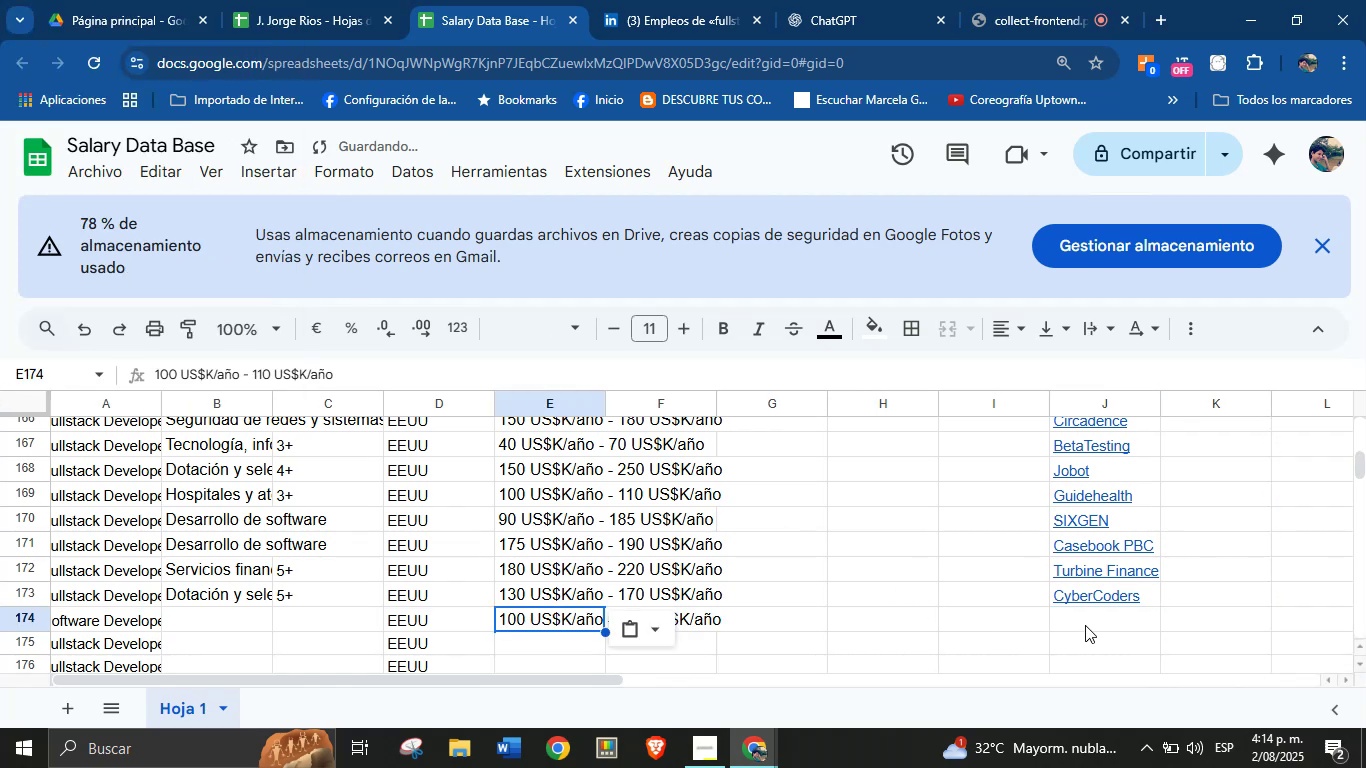 
left_click([1091, 619])
 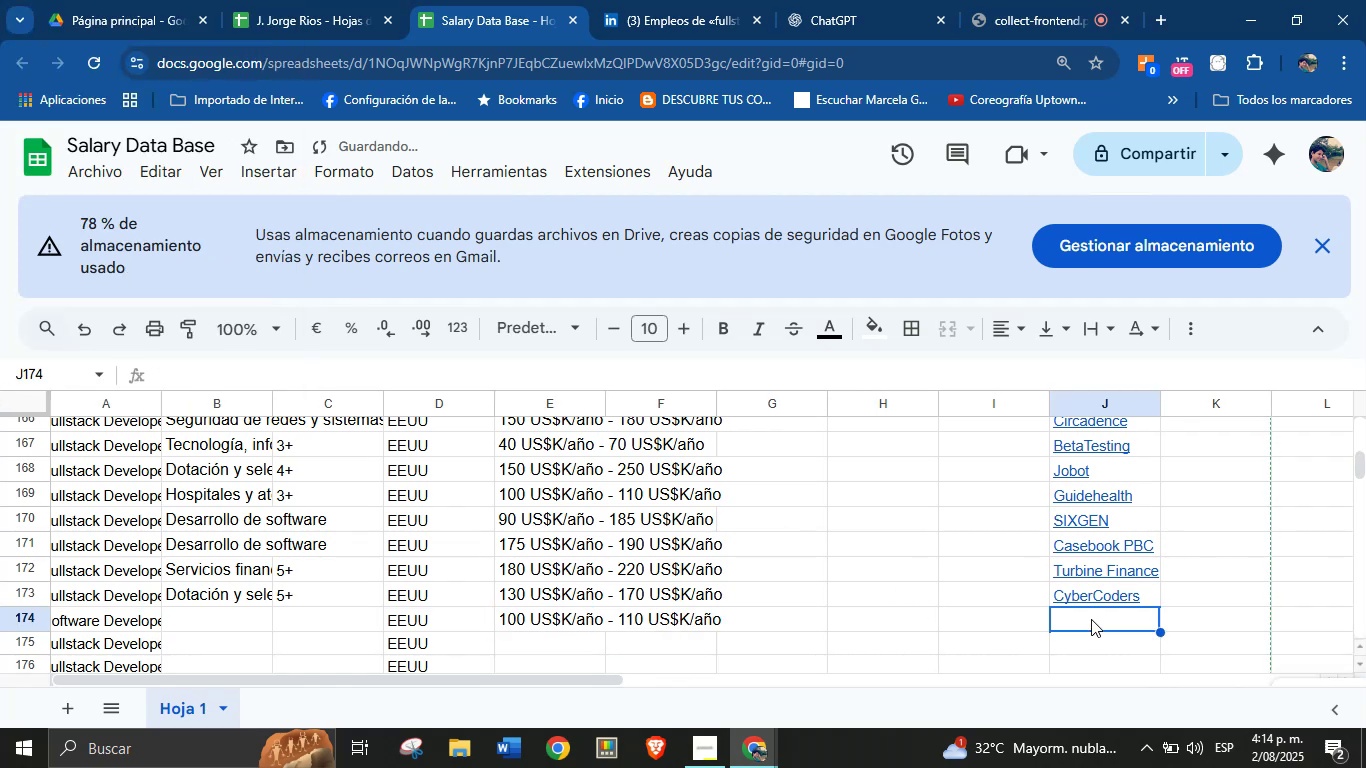 
type(Lensa)
 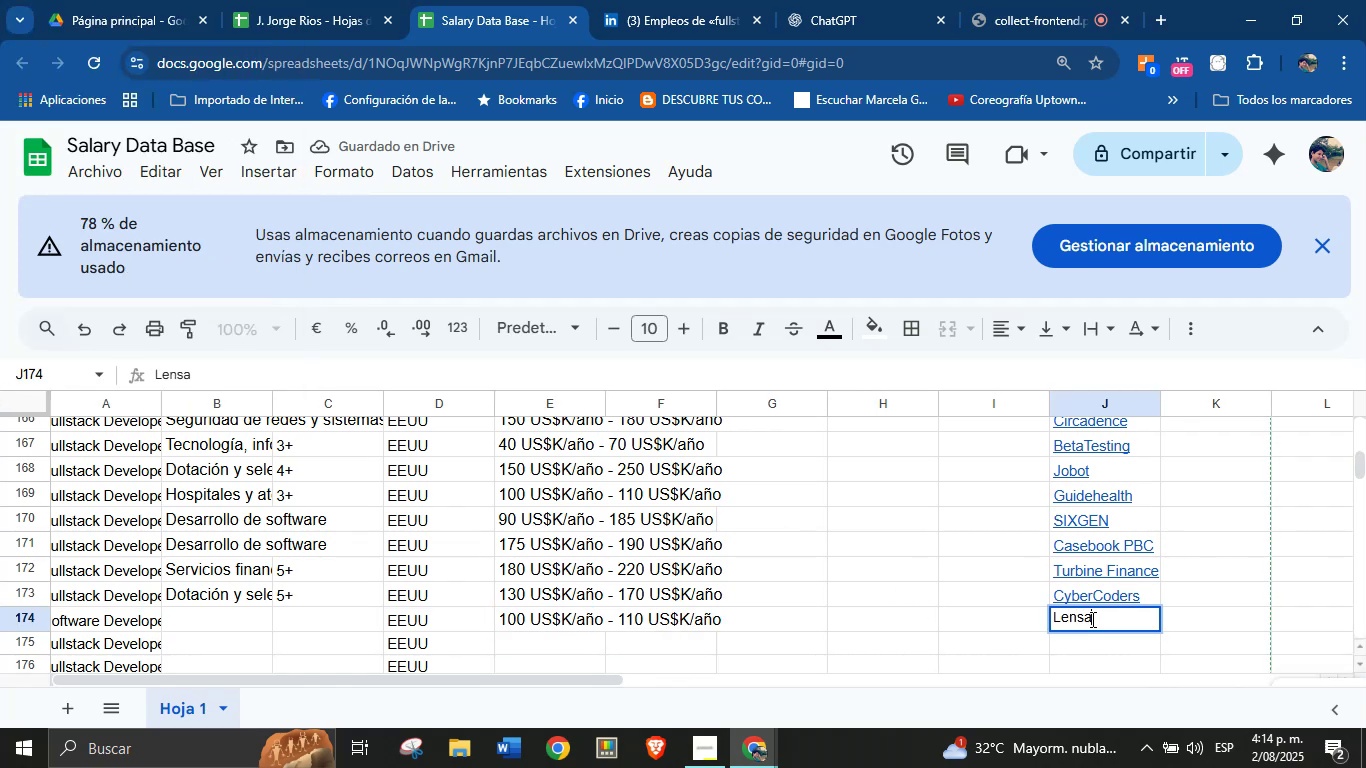 
key(Tab)
 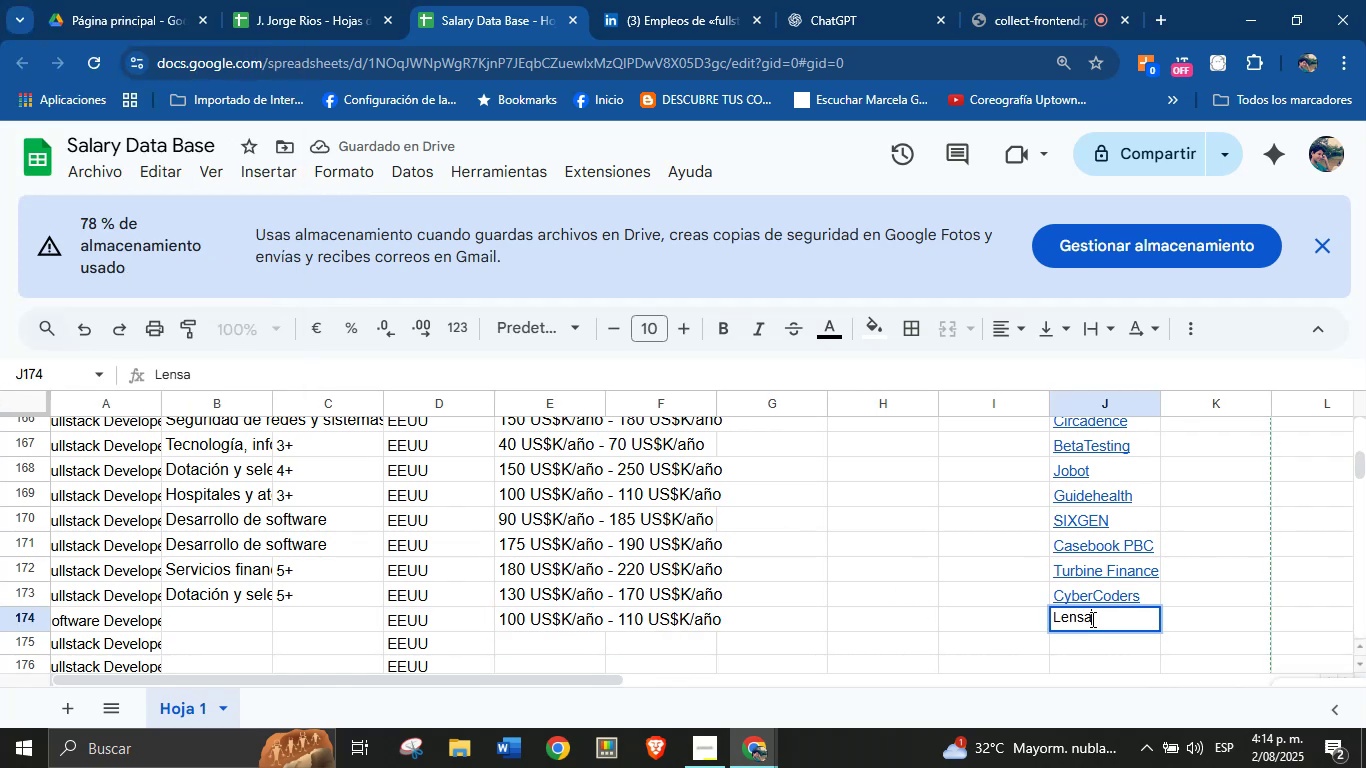 
key(Control+ControlLeft)
 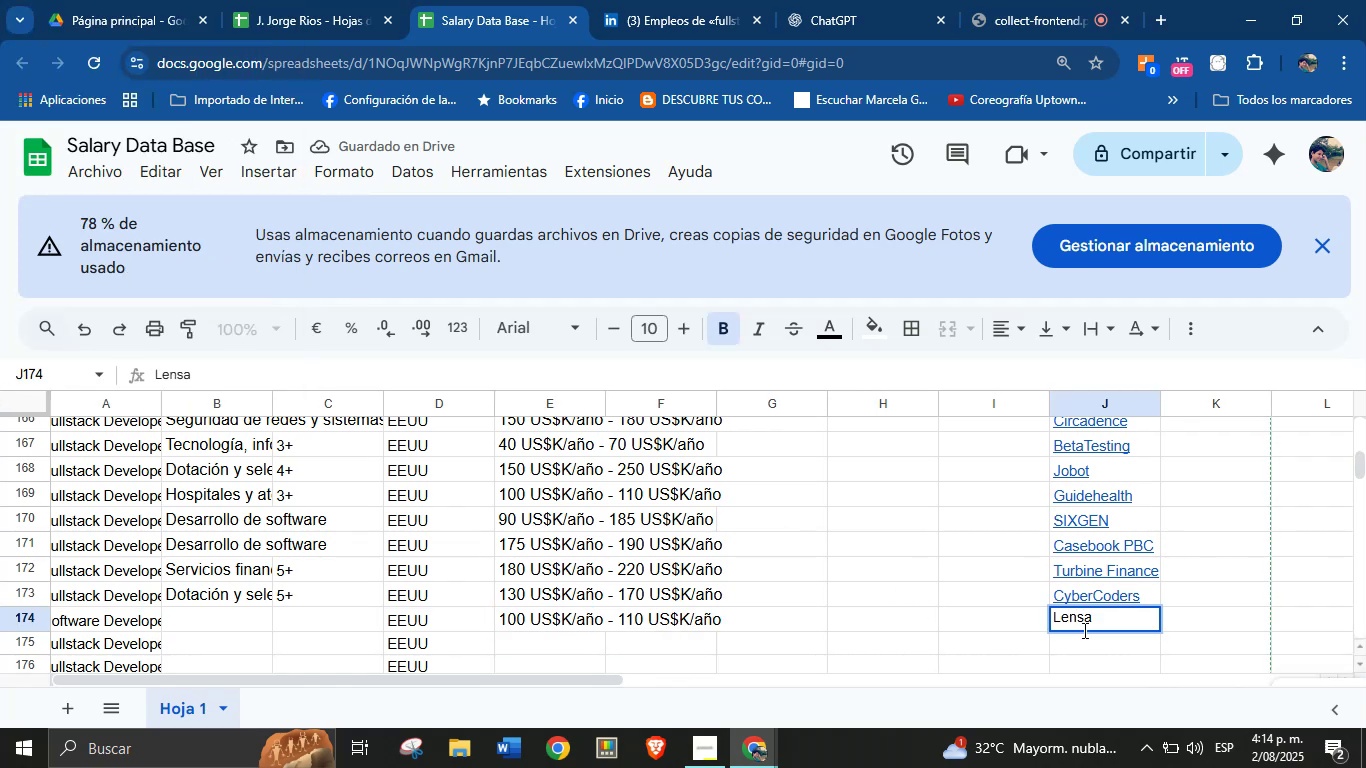 
key(Control+B)
 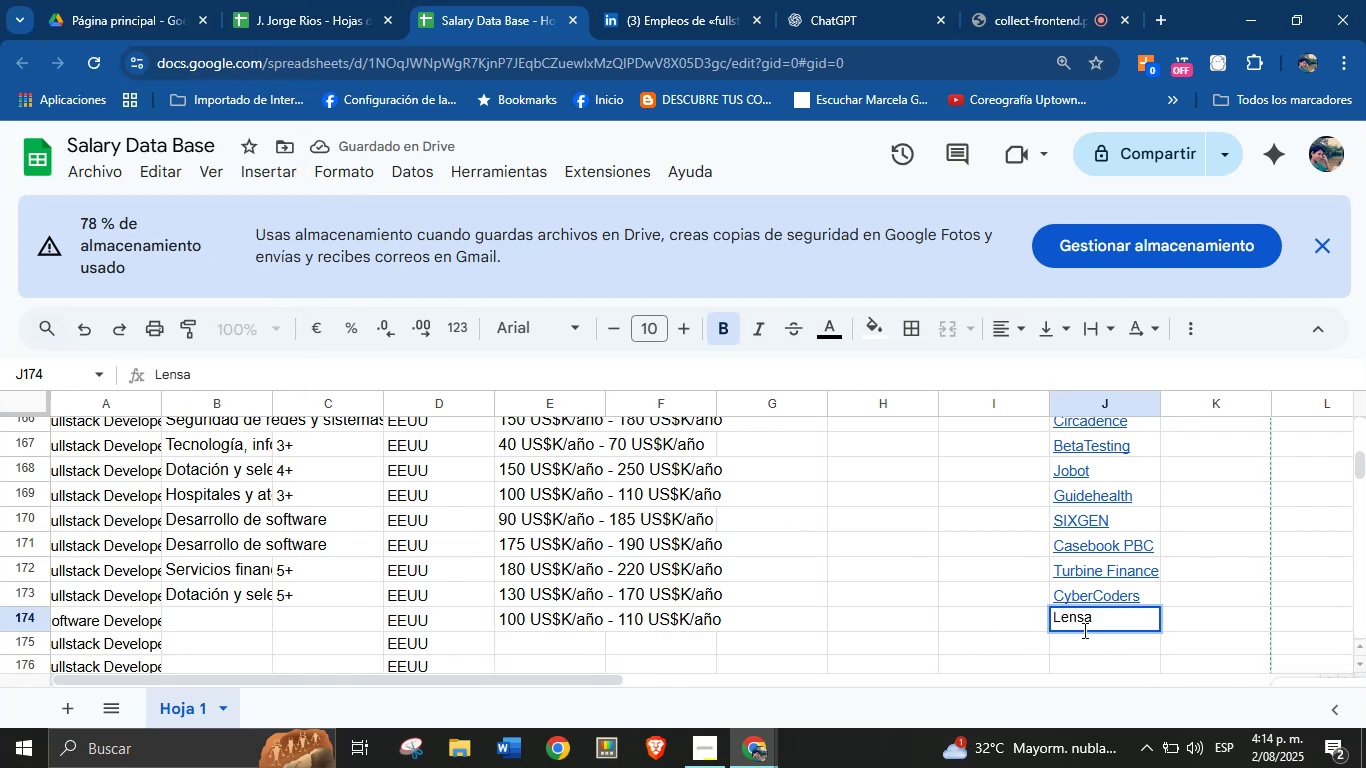 
key(Tab)
 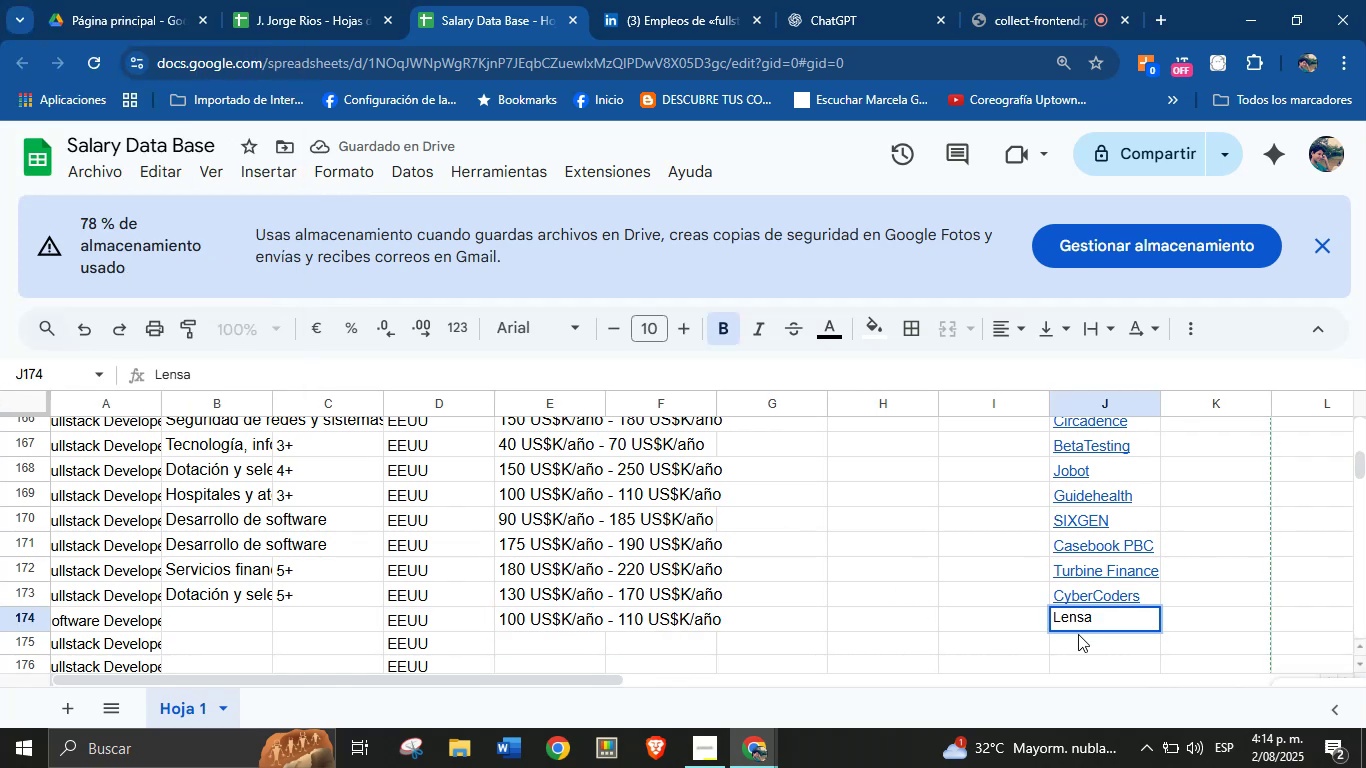 
key(Control+ControlLeft)
 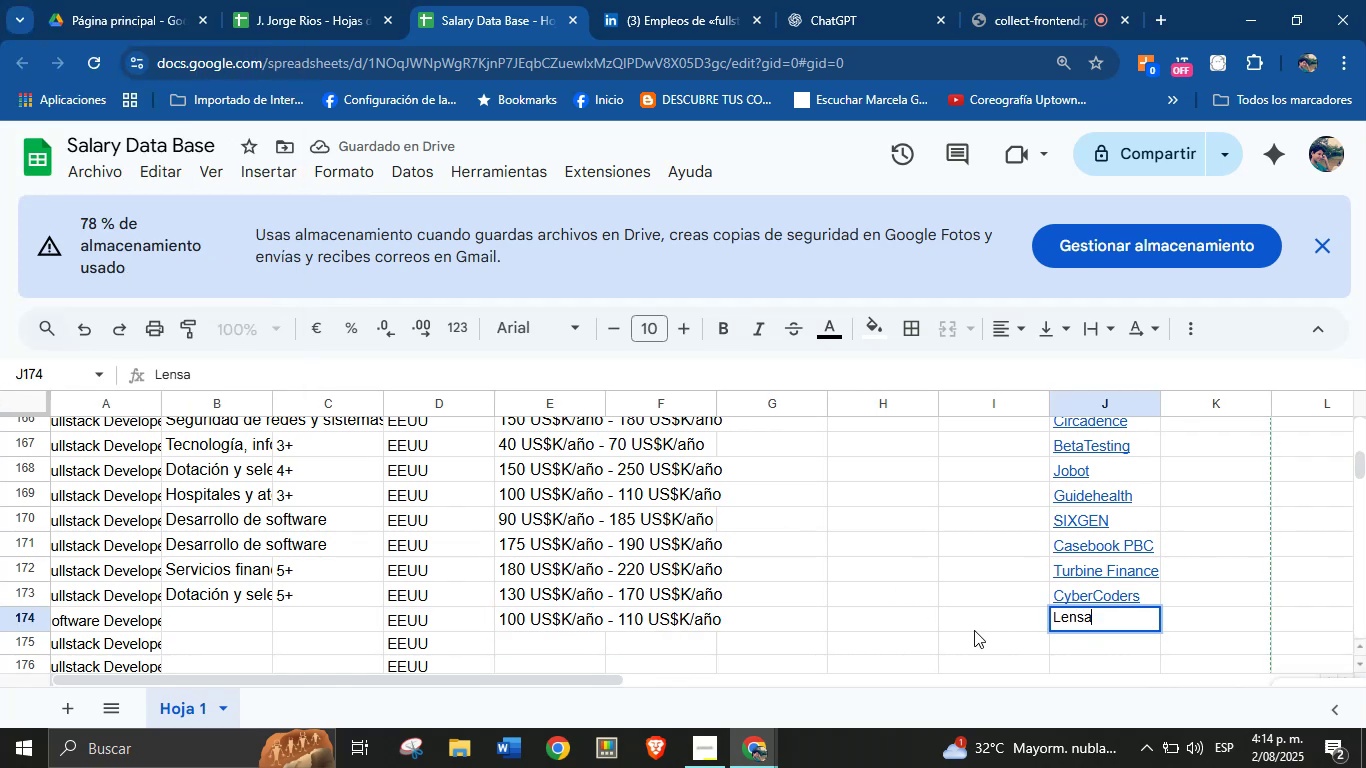 
key(Control+B)
 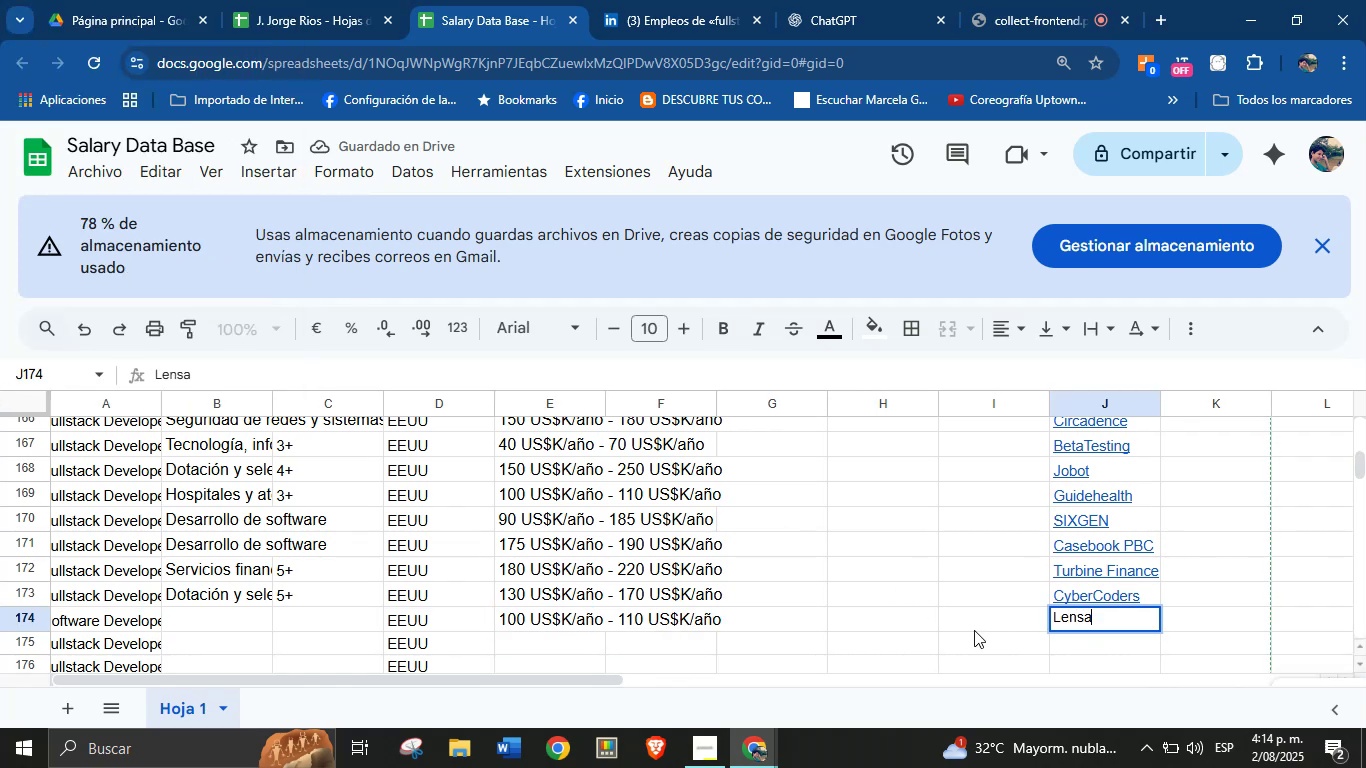 
left_click([974, 630])
 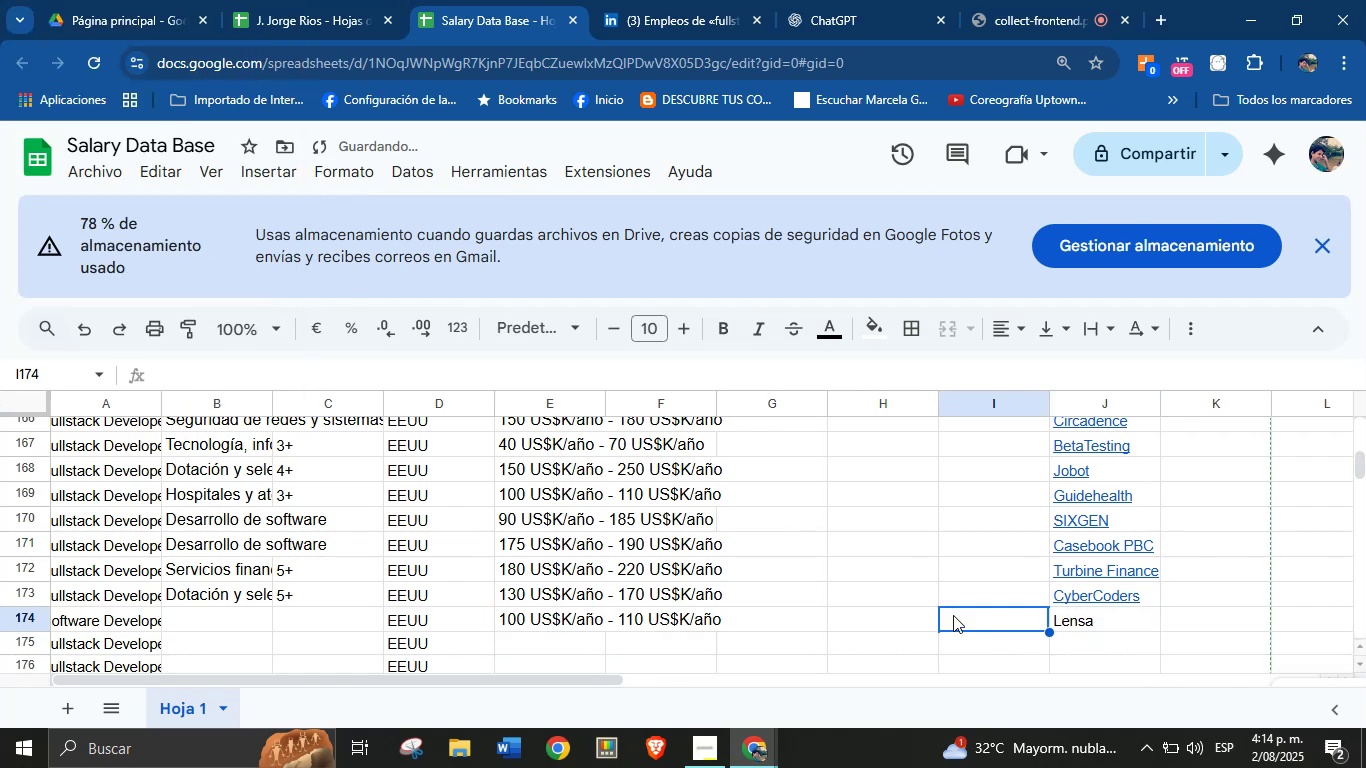 
scroll: coordinate [865, 581], scroll_direction: down, amount: 1.0
 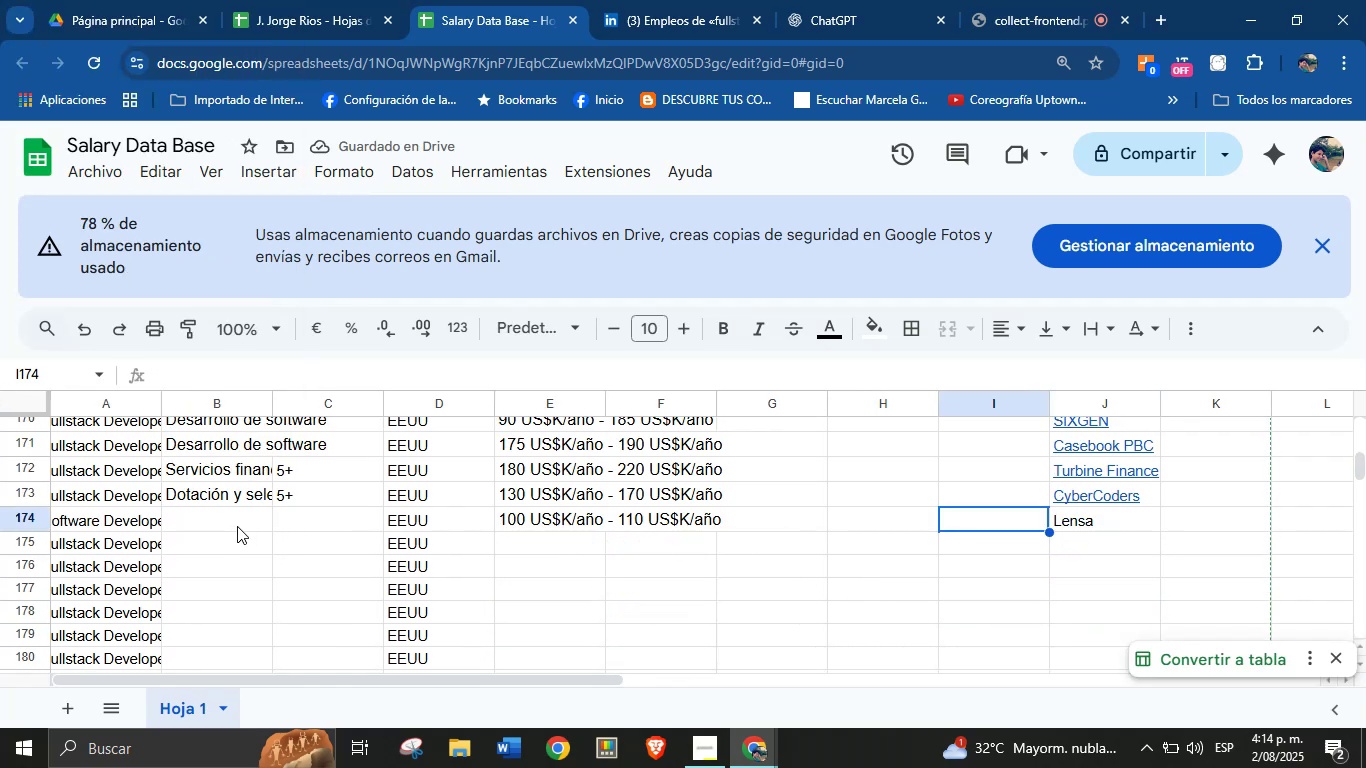 
left_click([325, 502])
 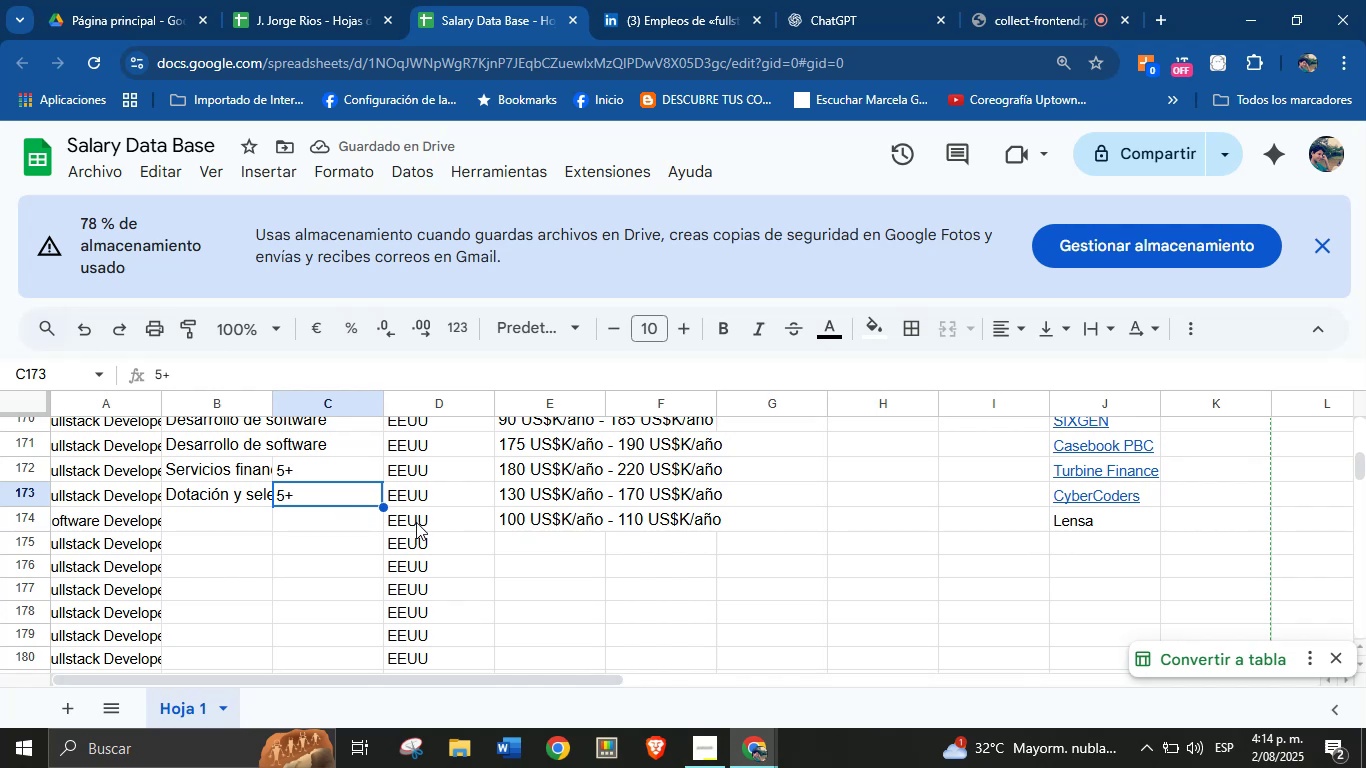 
left_click([352, 520])
 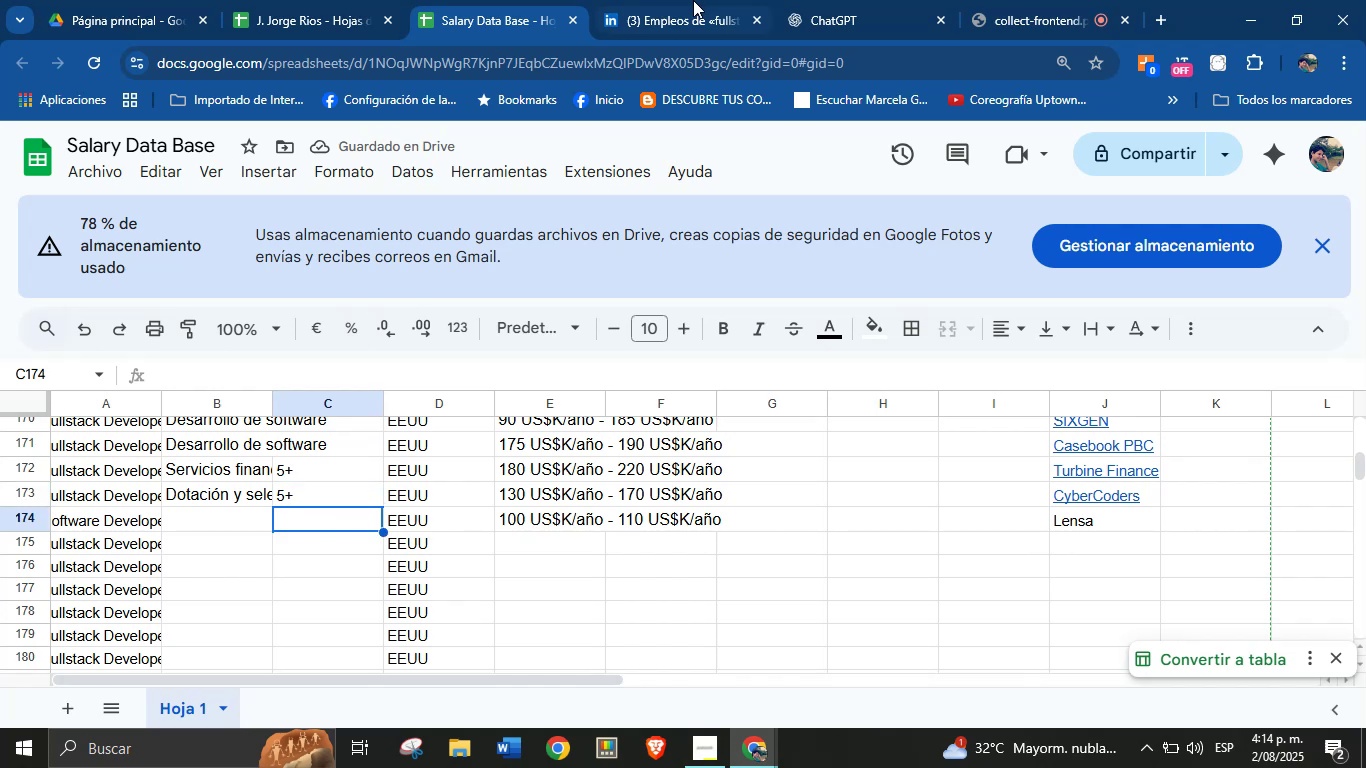 
left_click([710, 0])
 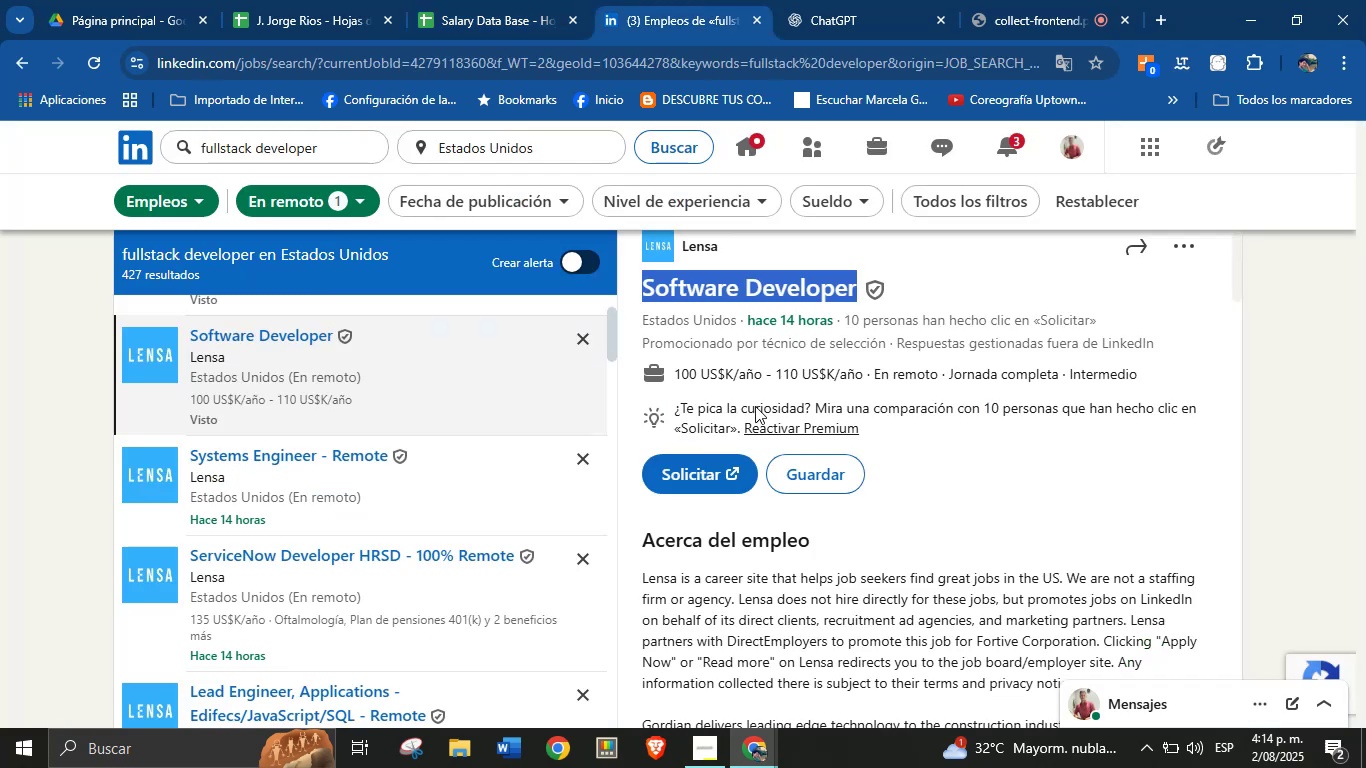 
scroll: coordinate [823, 516], scroll_direction: down, amount: 11.0
 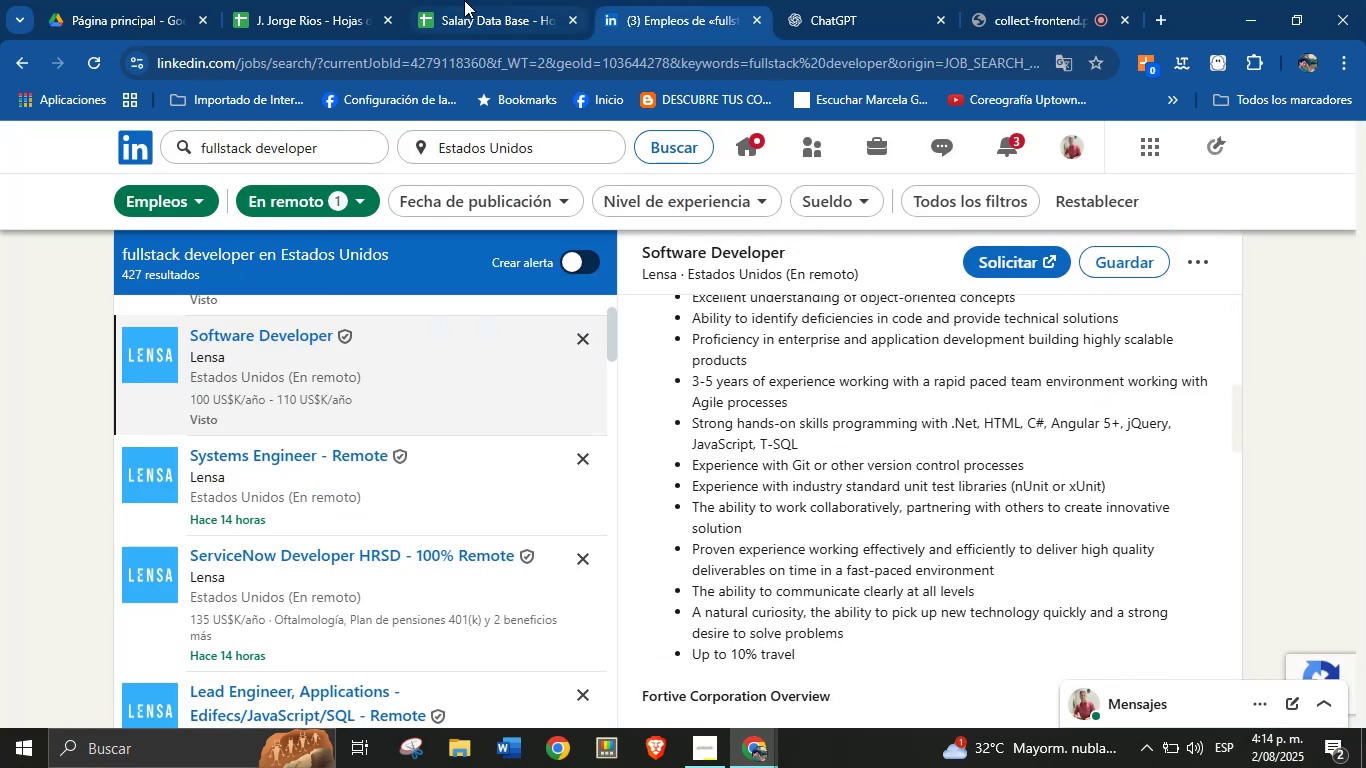 
left_click([469, 0])
 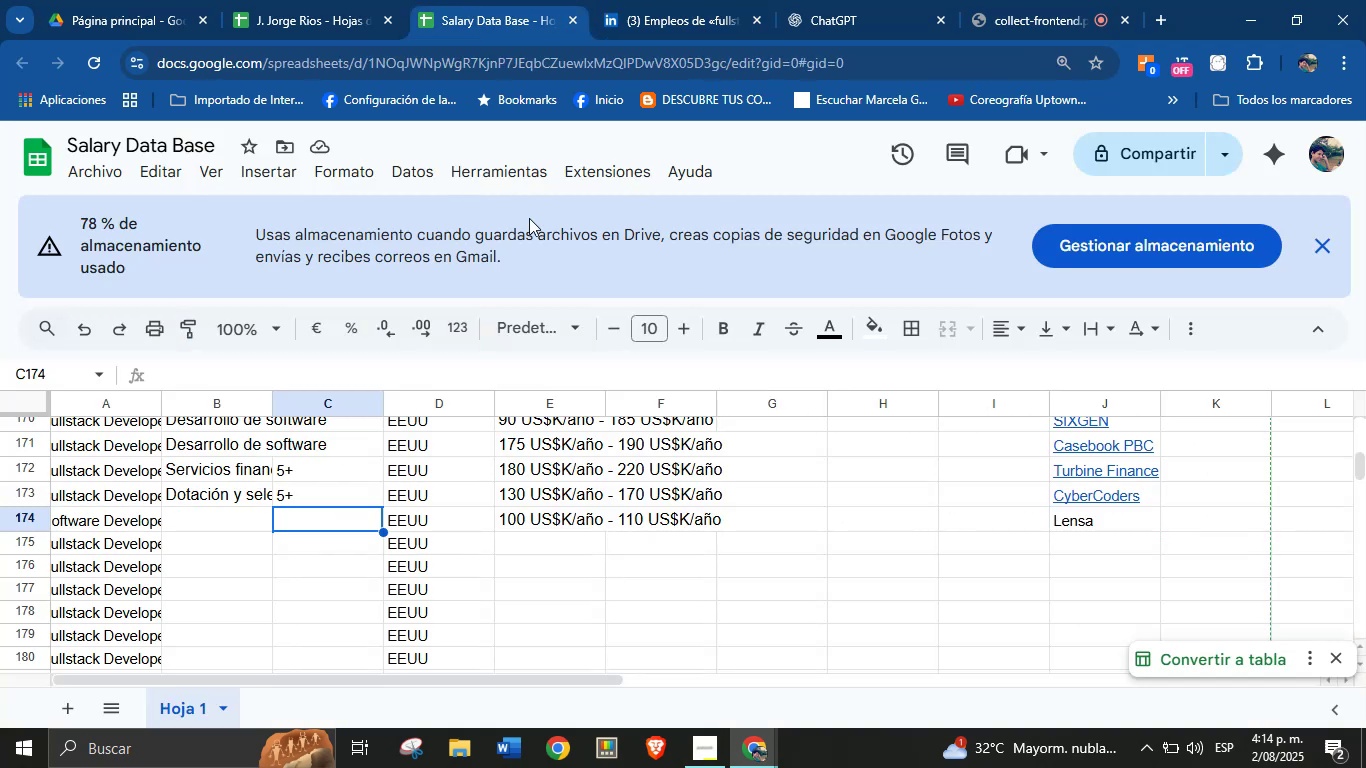 
key(4)
 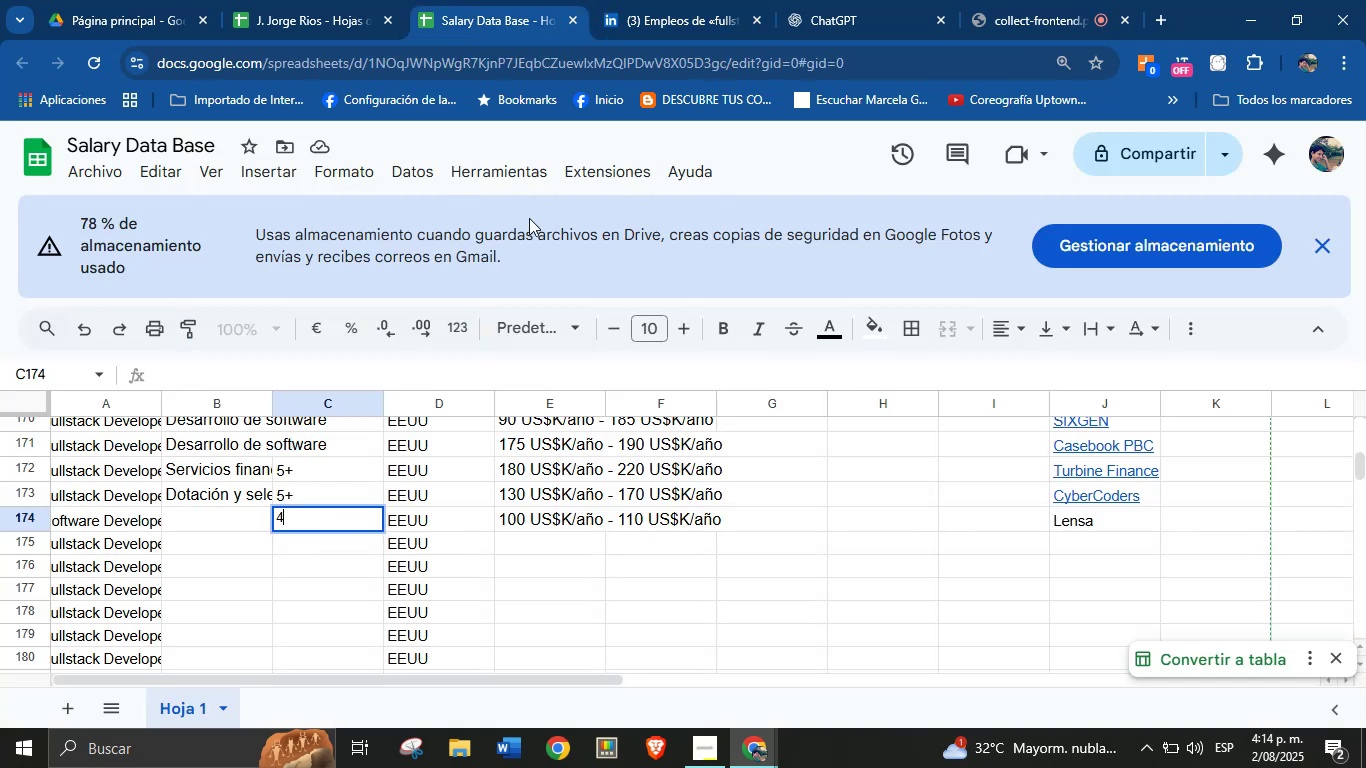 
key(Equal)
 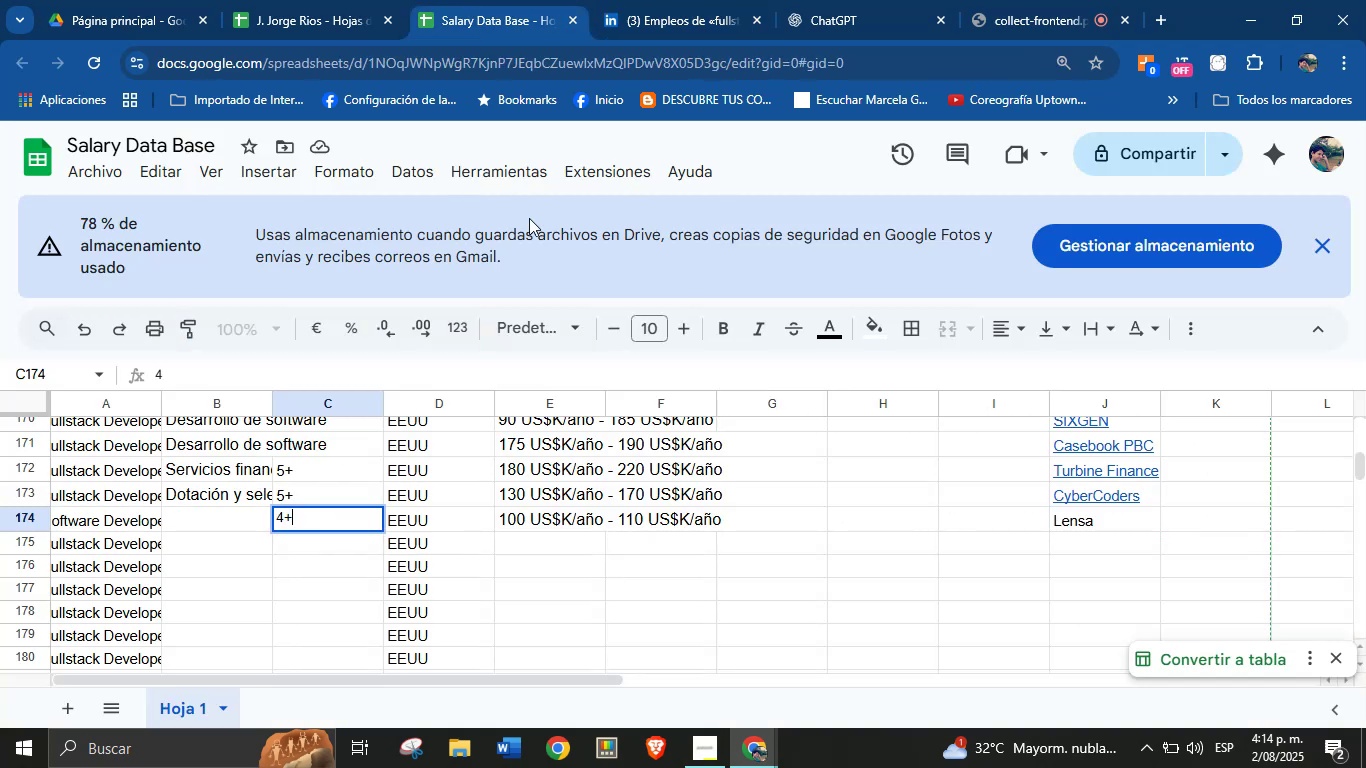 
key(Enter)
 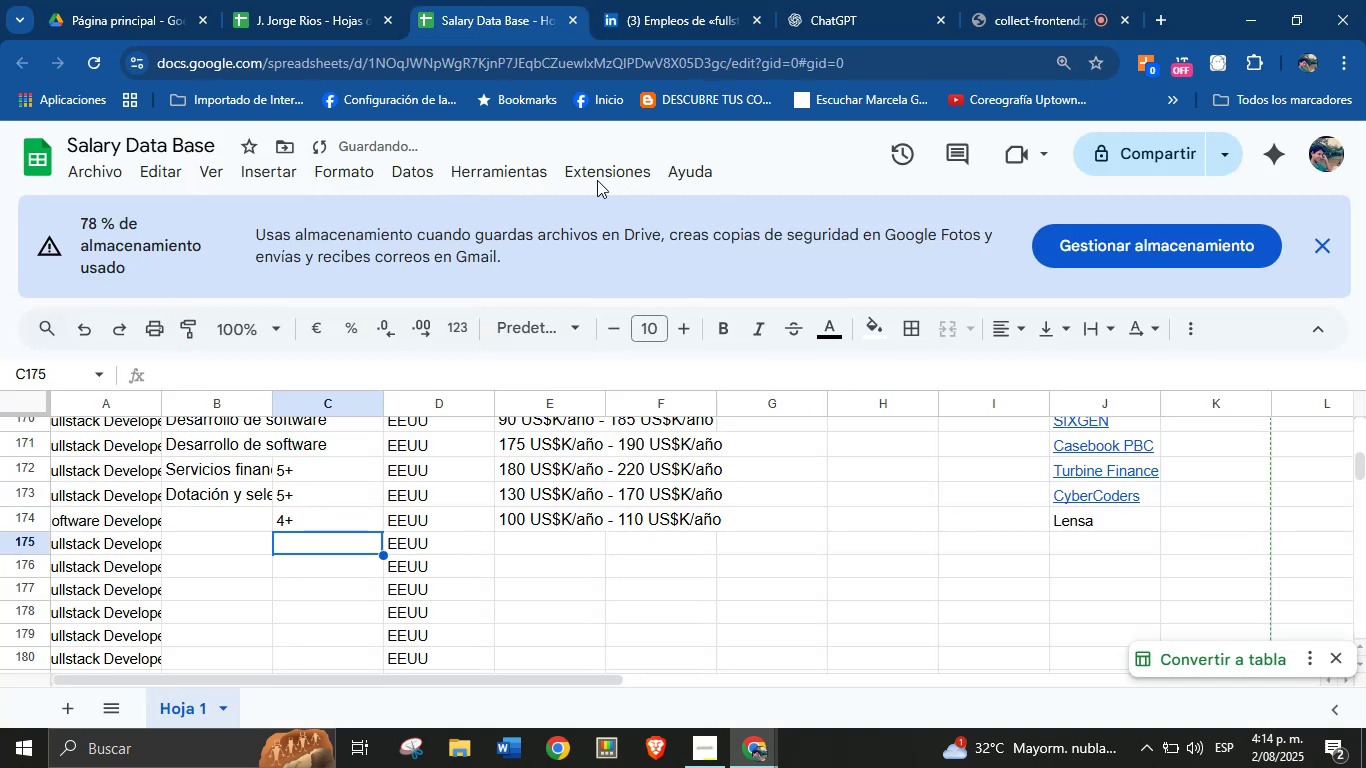 
left_click([684, 0])
 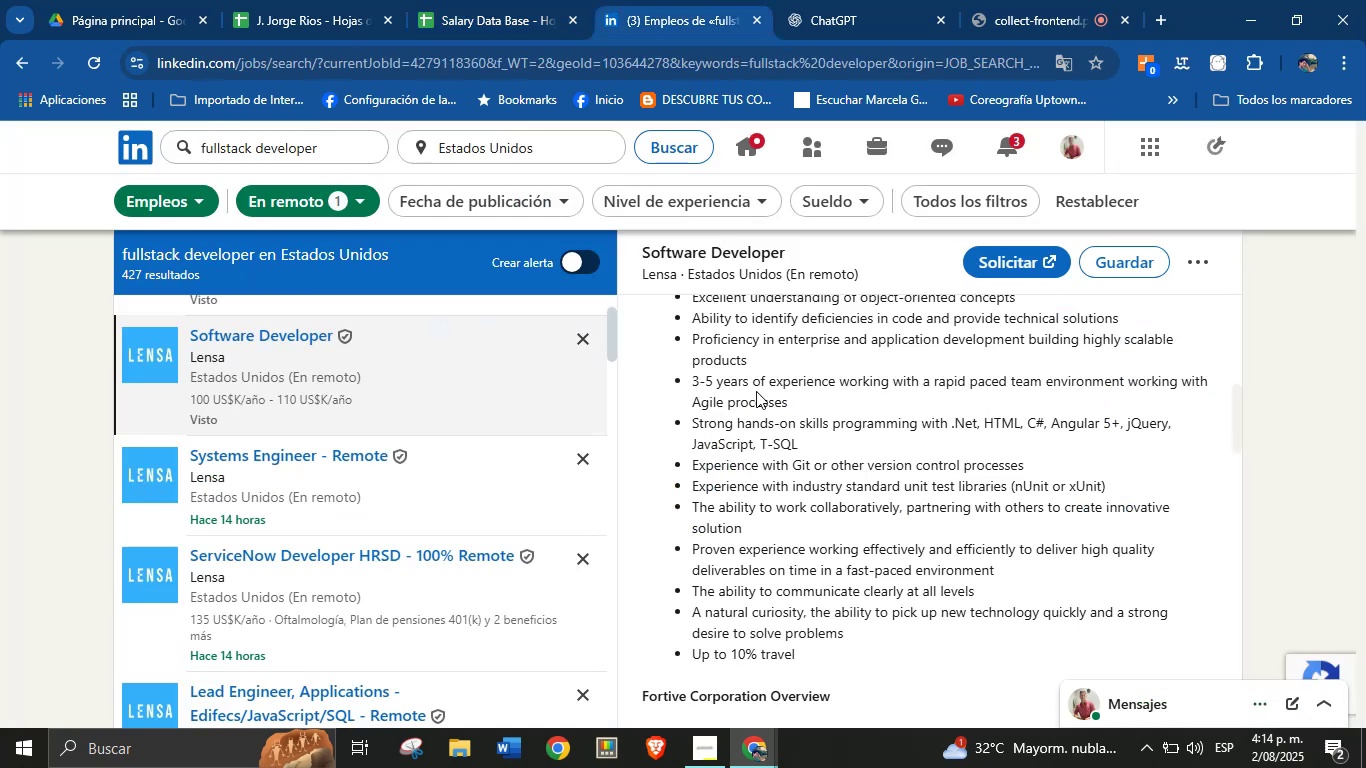 
scroll: coordinate [786, 564], scroll_direction: down, amount: 20.0
 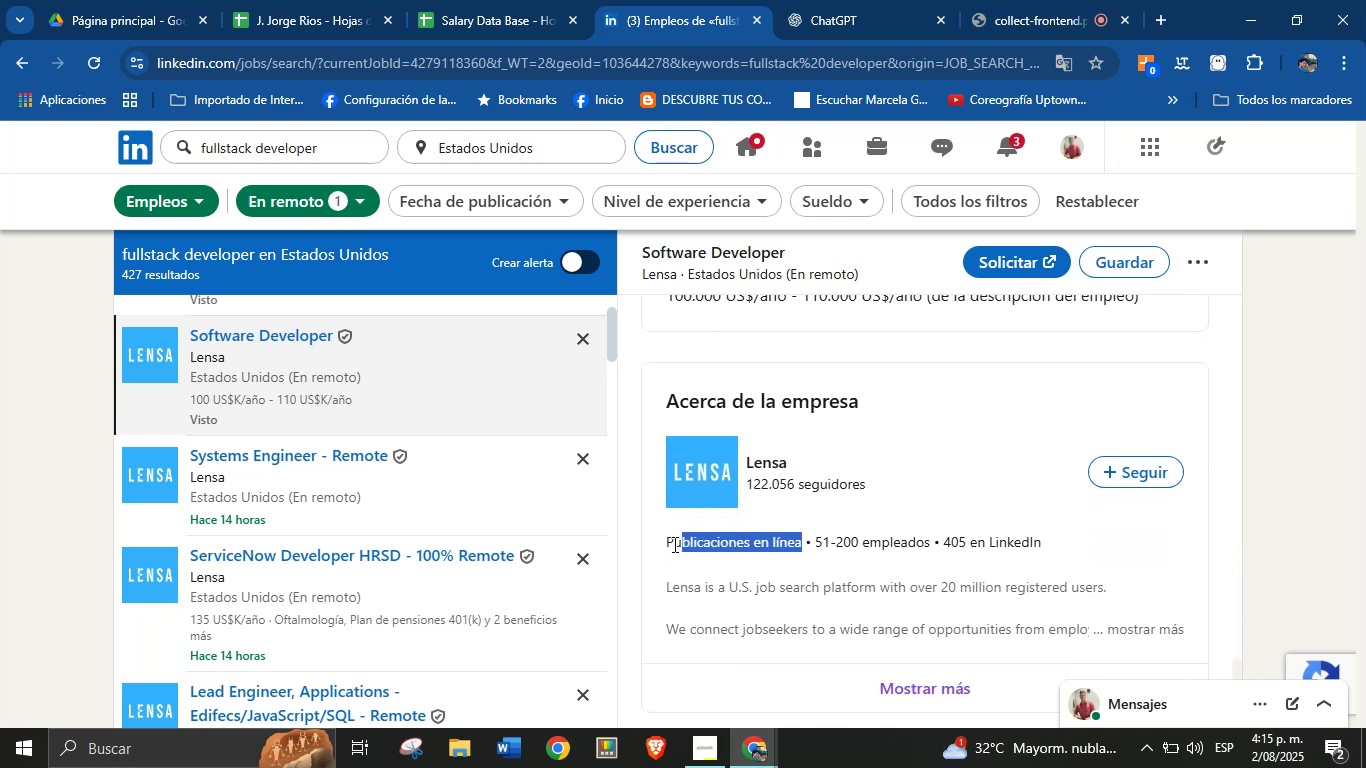 
key(Alt+AltLeft)
 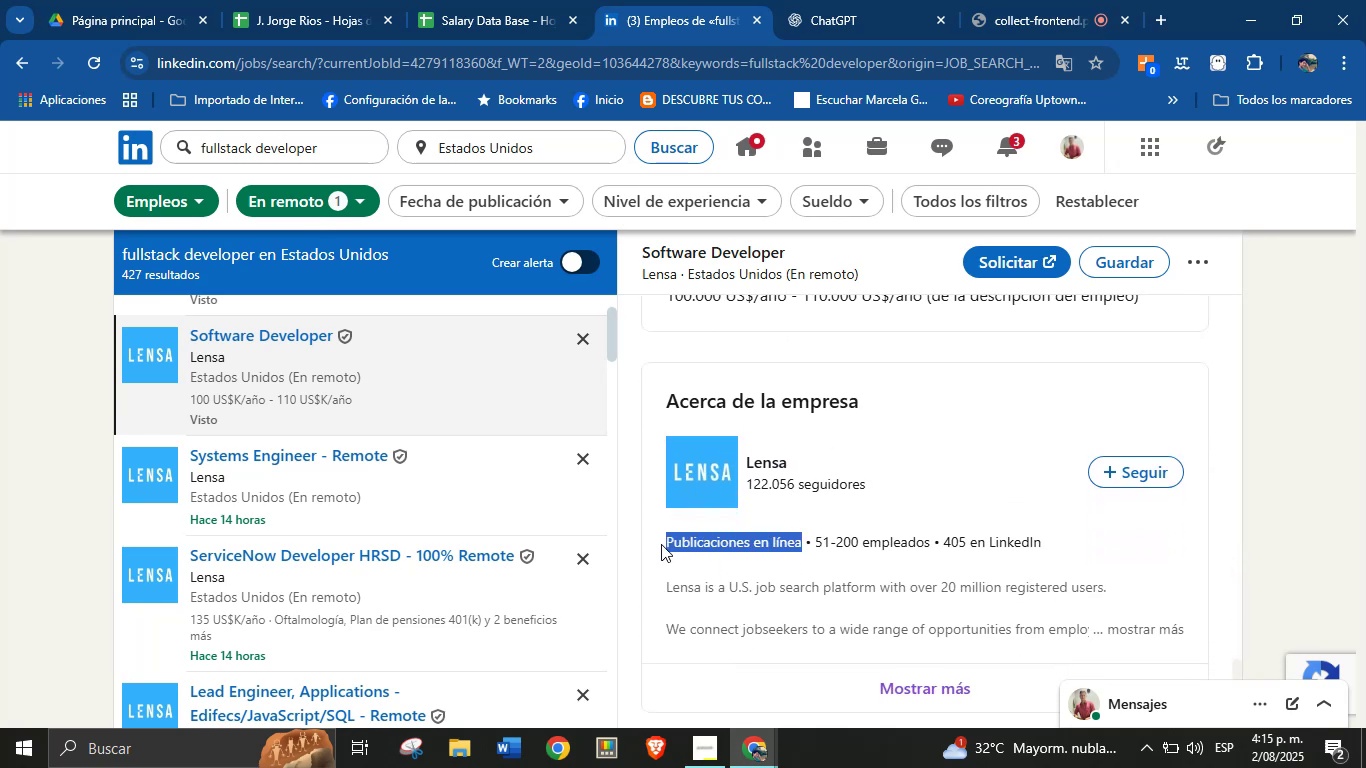 
key(Alt+Control+ControlLeft)
 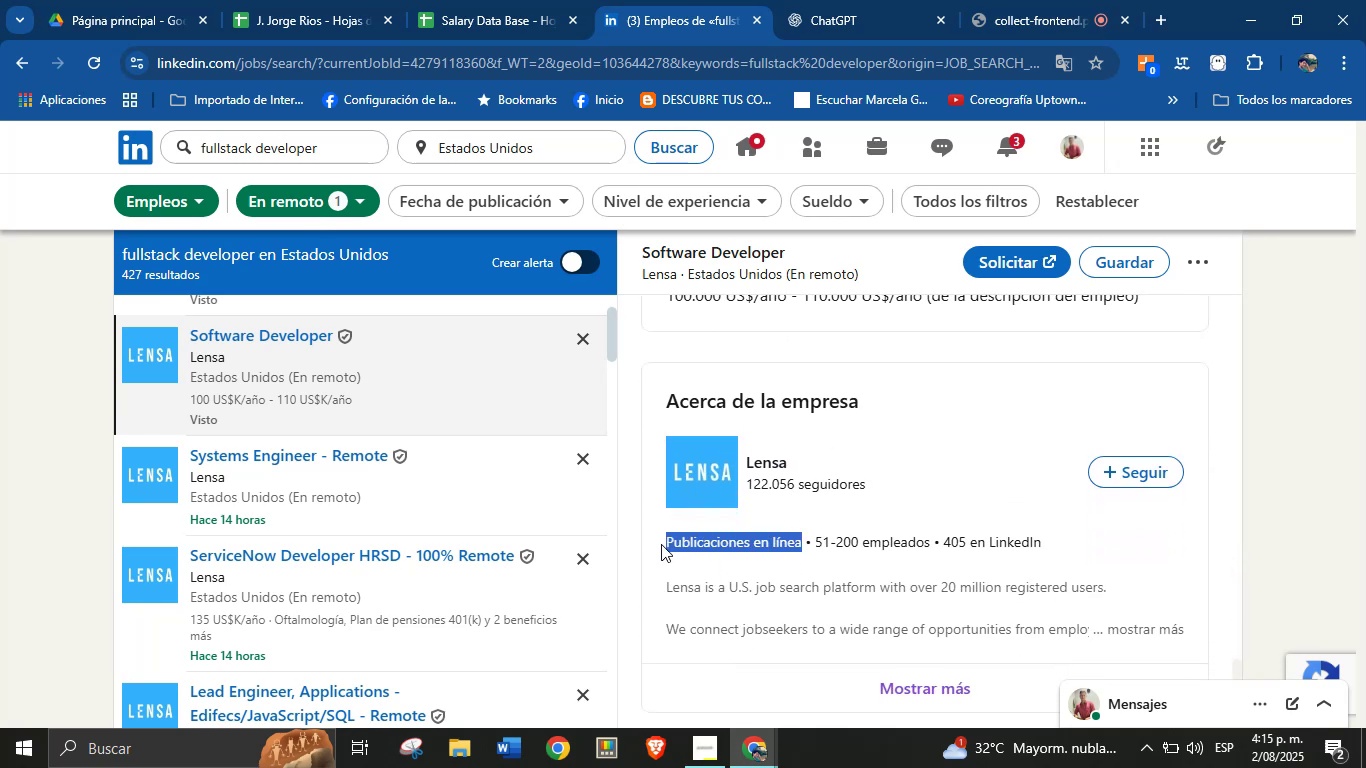 
key(Alt+Control+C)
 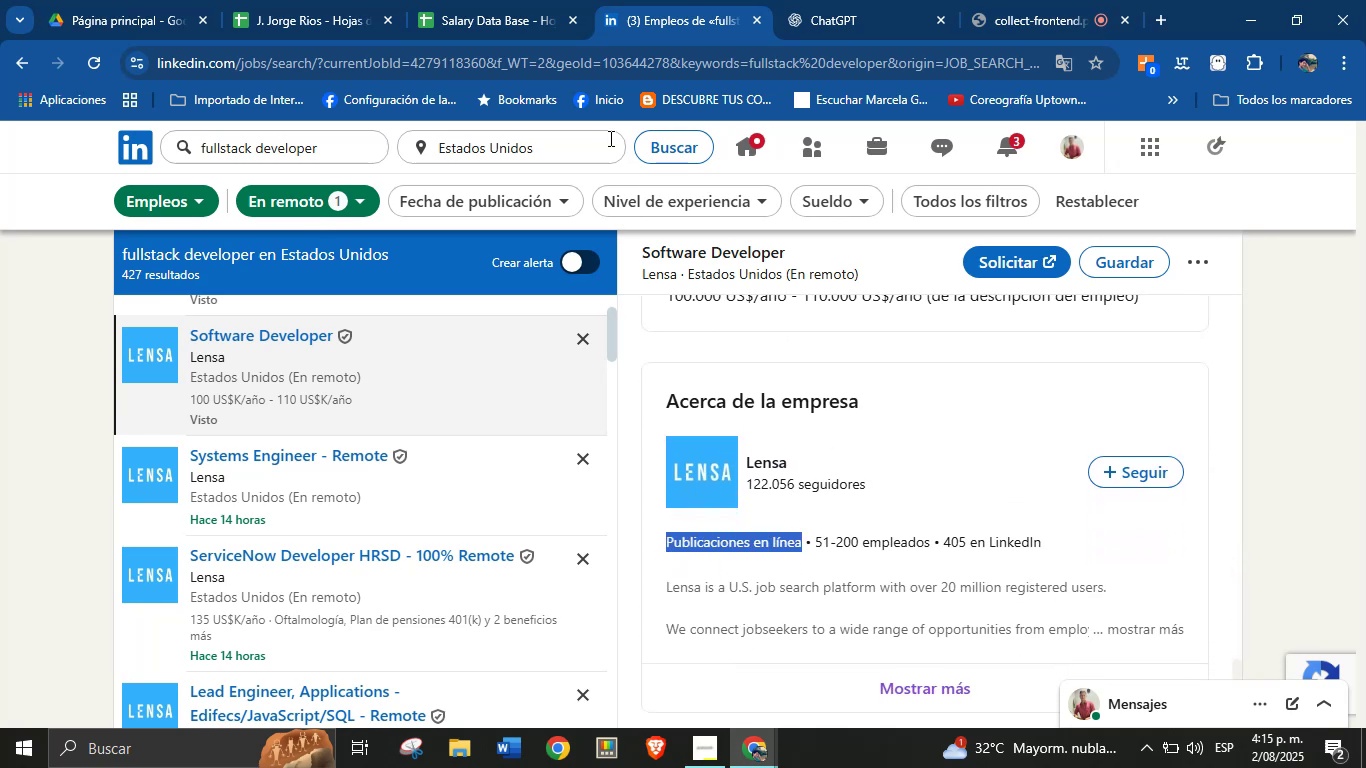 
left_click([512, 0])
 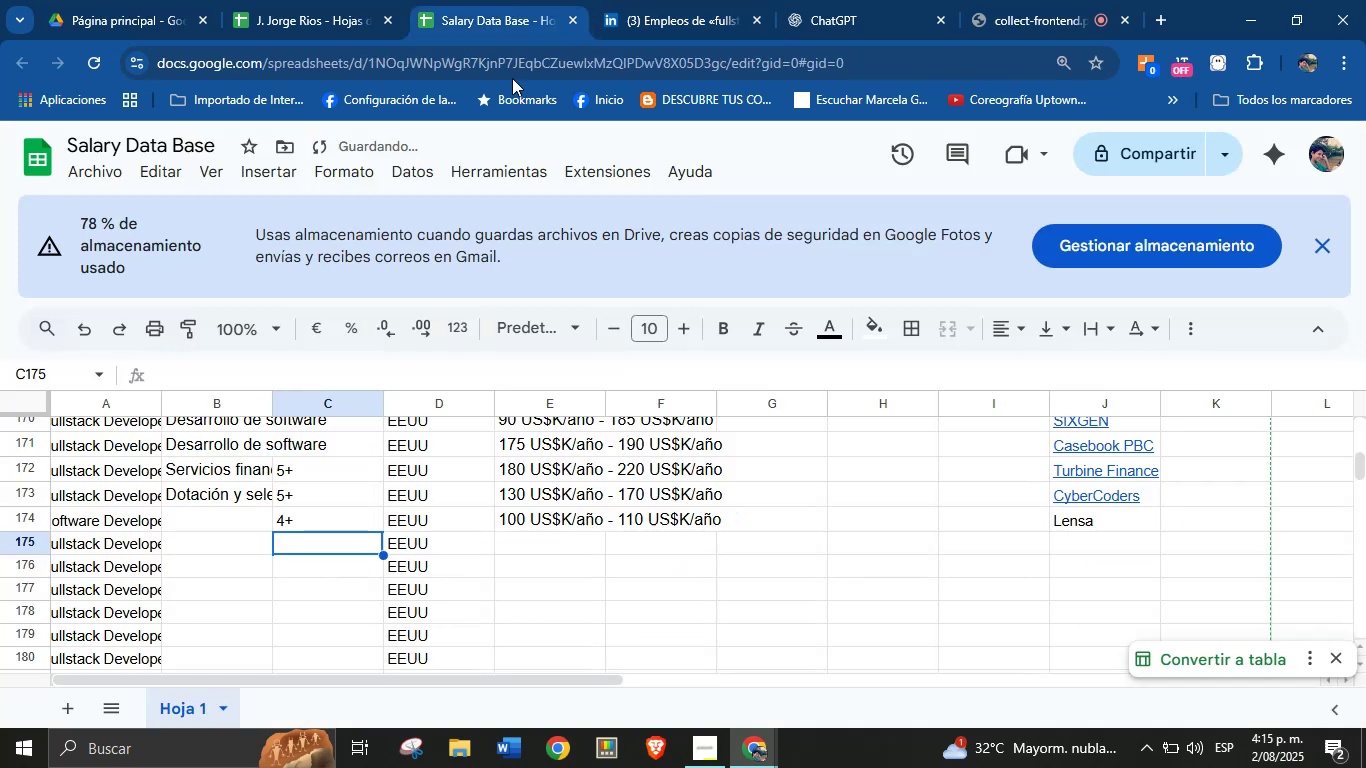 
key(Control+ControlLeft)
 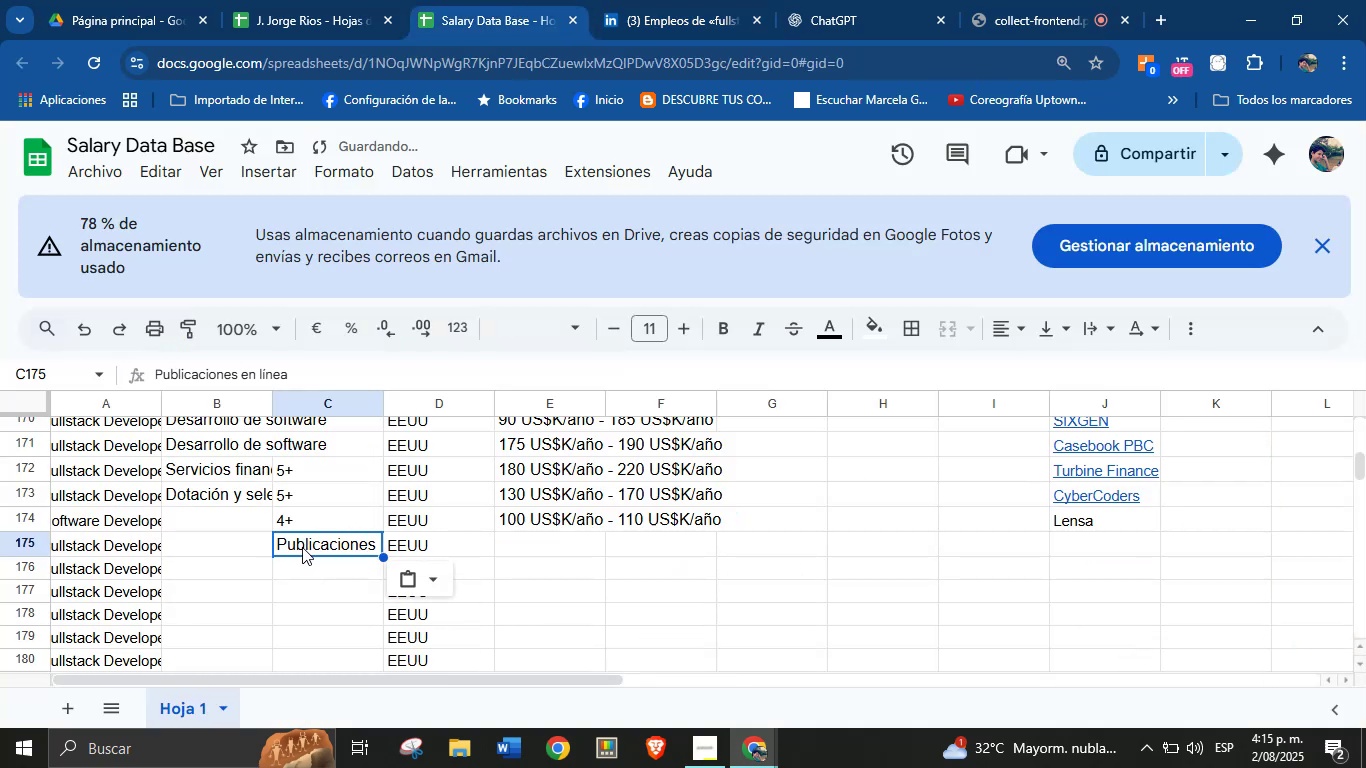 
key(Break)
 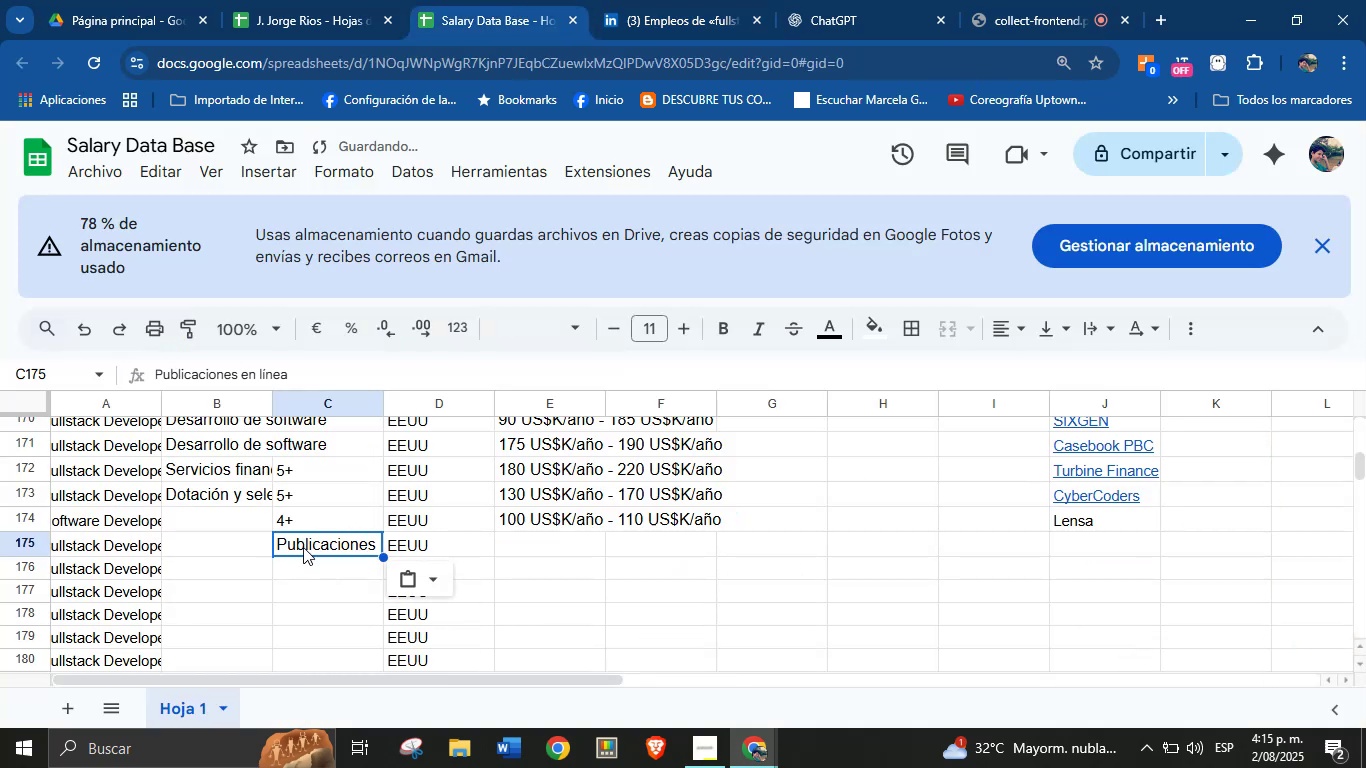 
key(Control+V)
 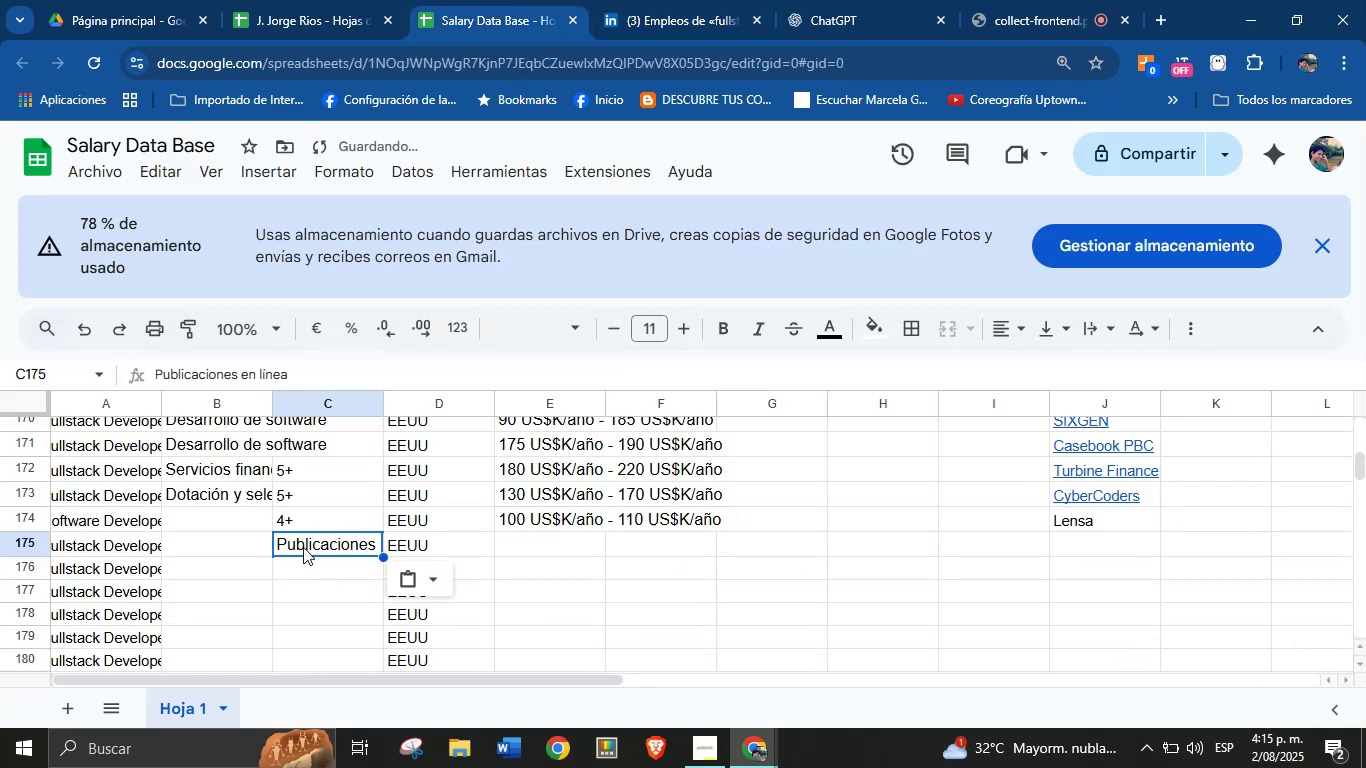 
key(Shift+ShiftLeft)
 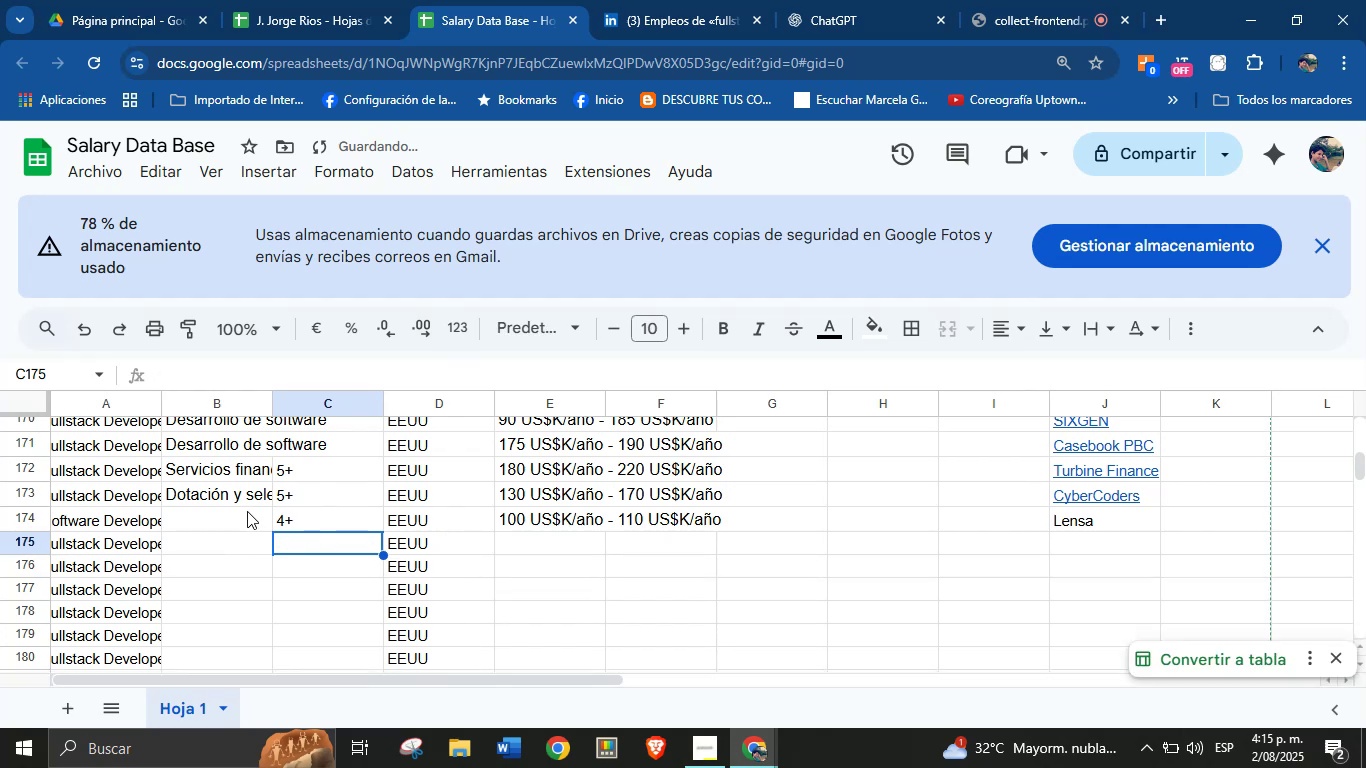 
key(Control+Shift+ControlLeft)
 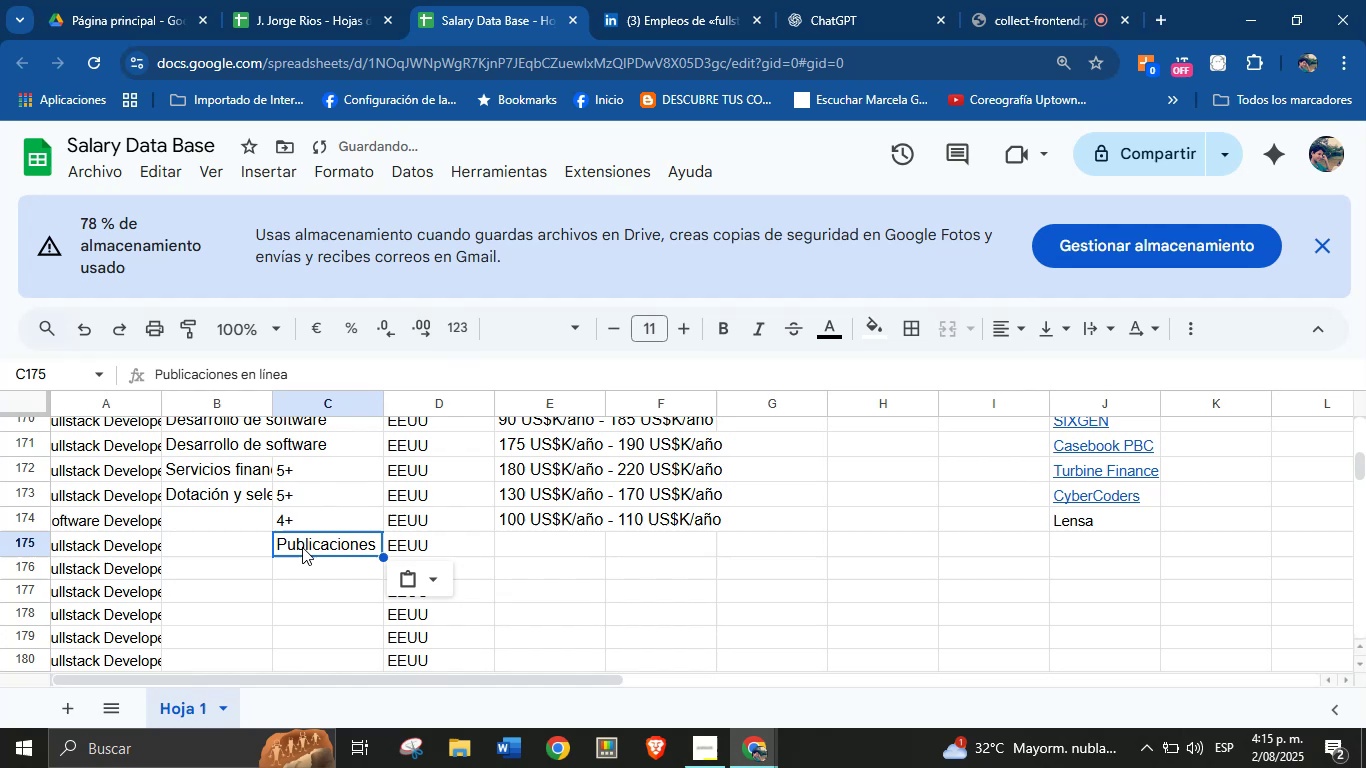 
key(Control+Shift+Z)
 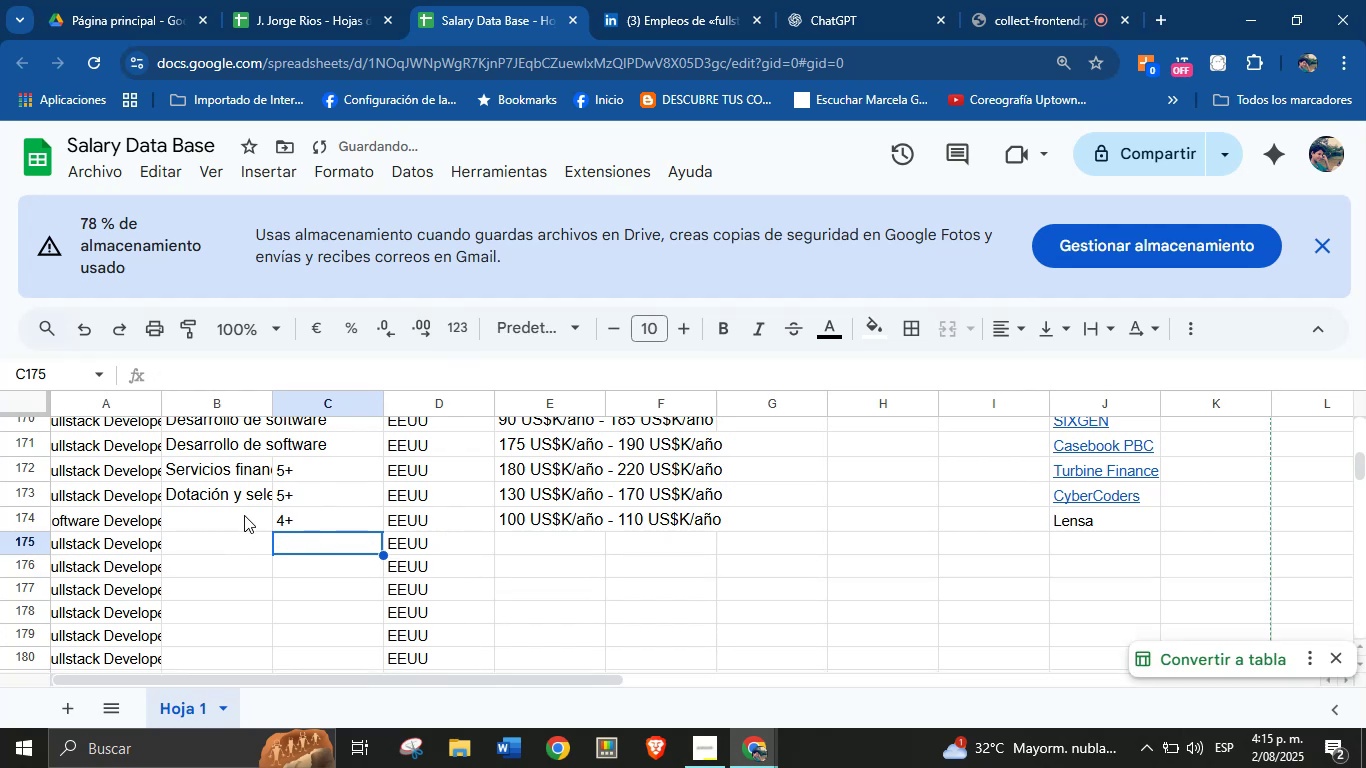 
key(Break)
 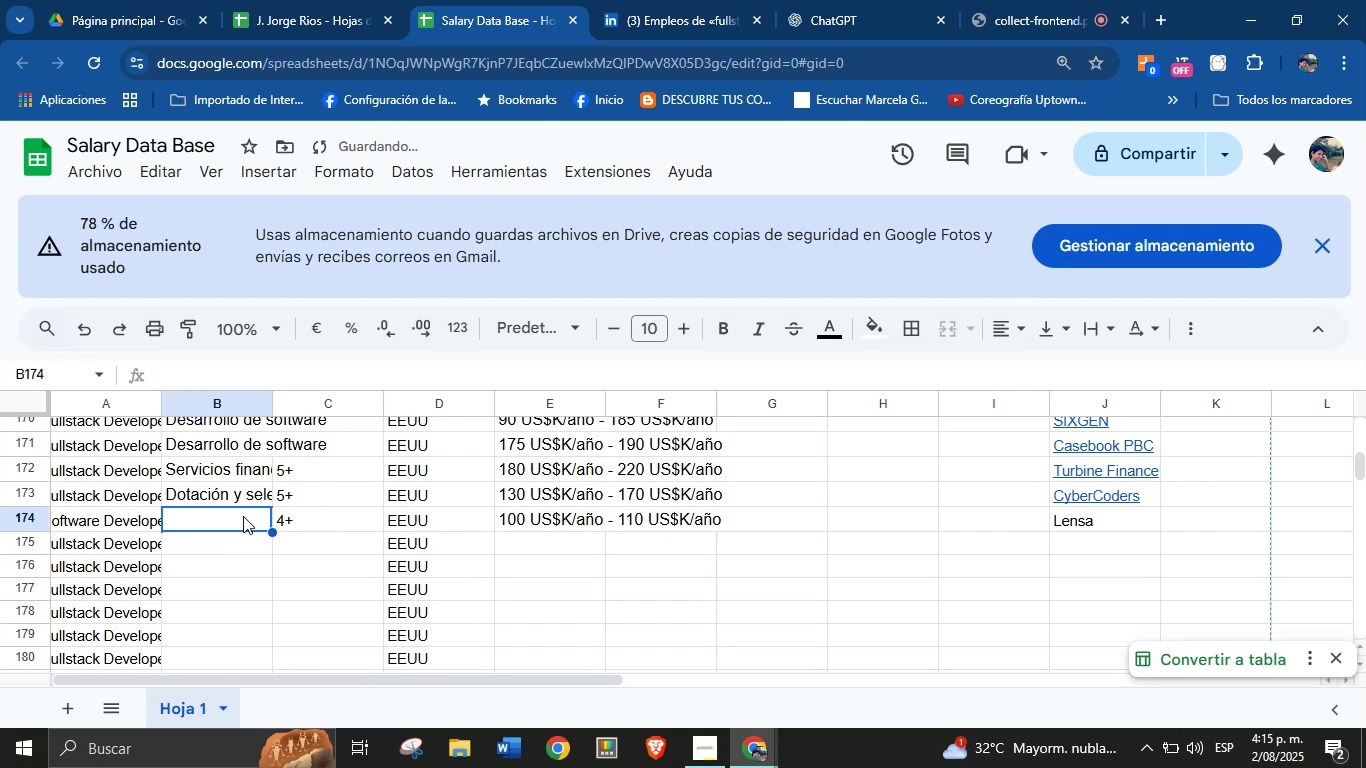 
key(Control+ControlLeft)
 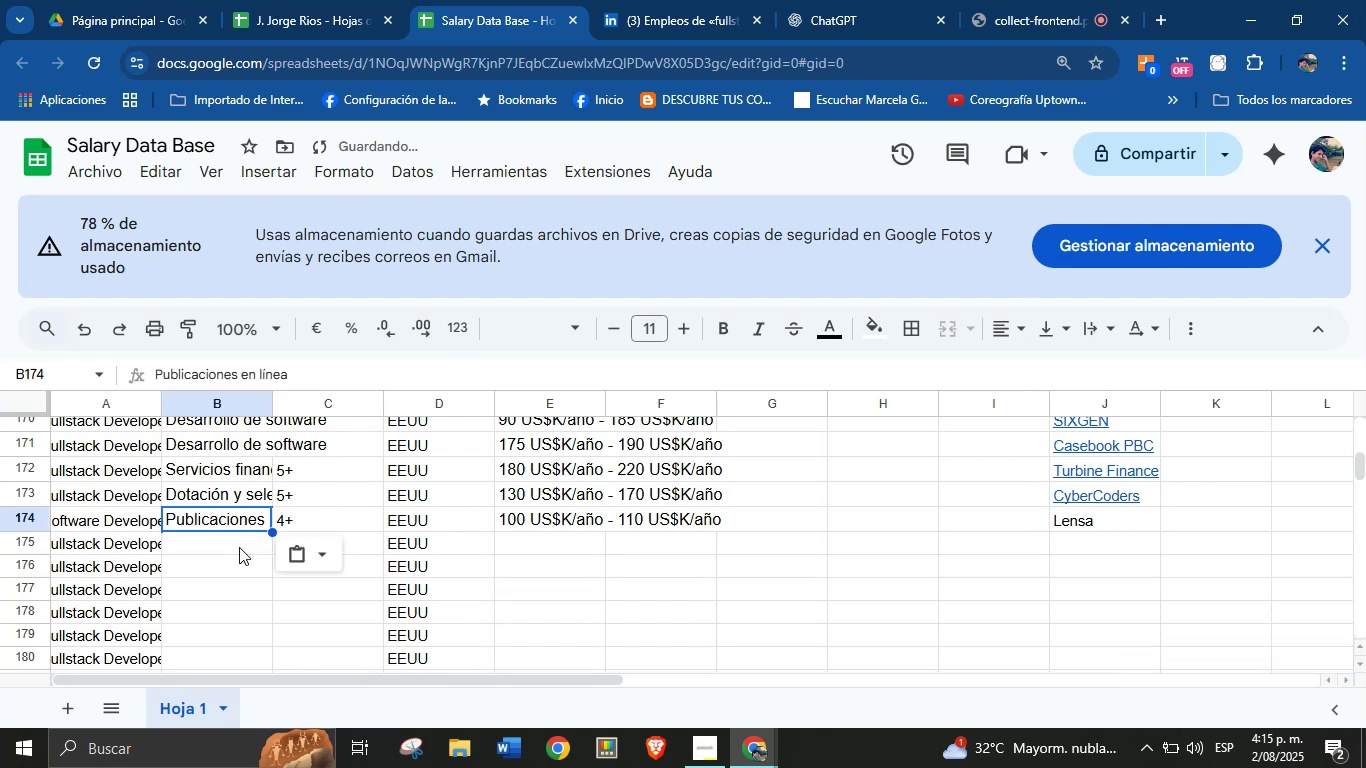 
key(Control+V)
 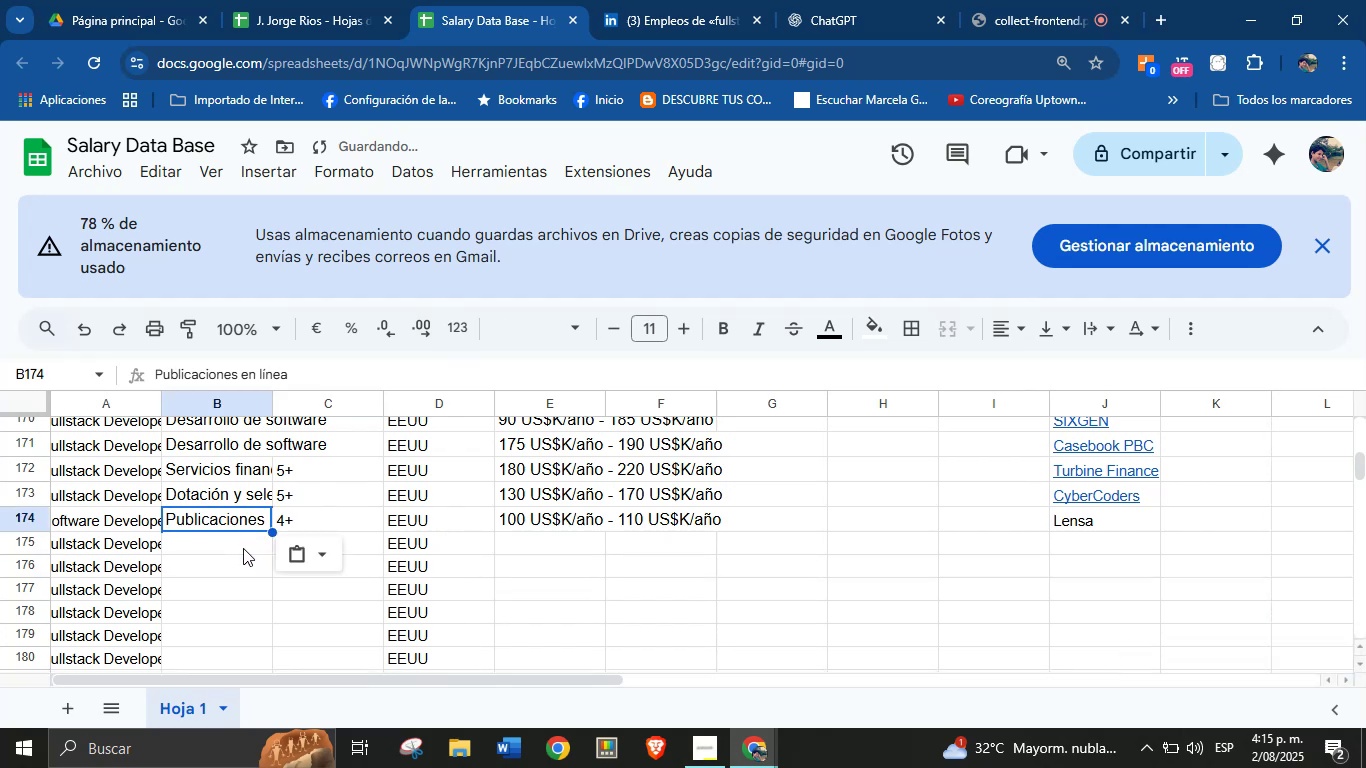 
left_click([239, 545])
 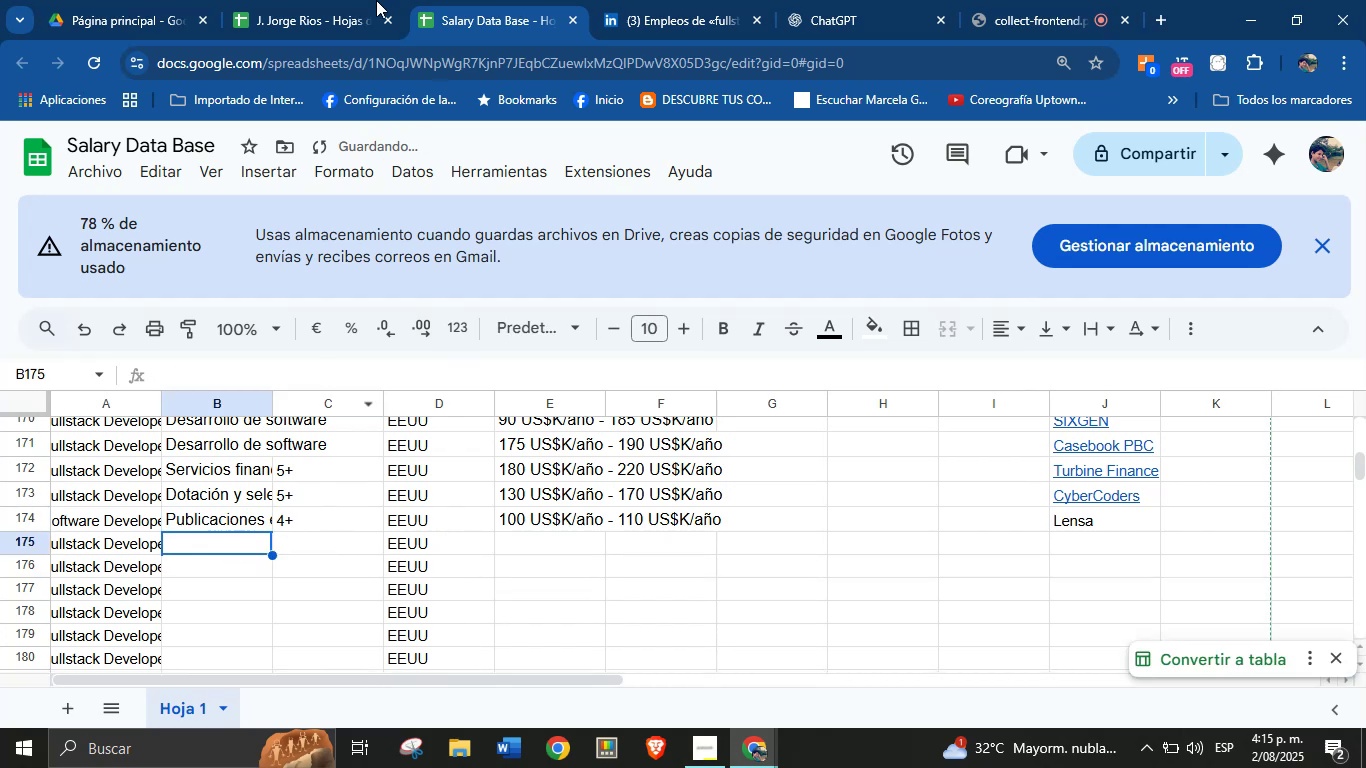 
left_click([299, 0])
 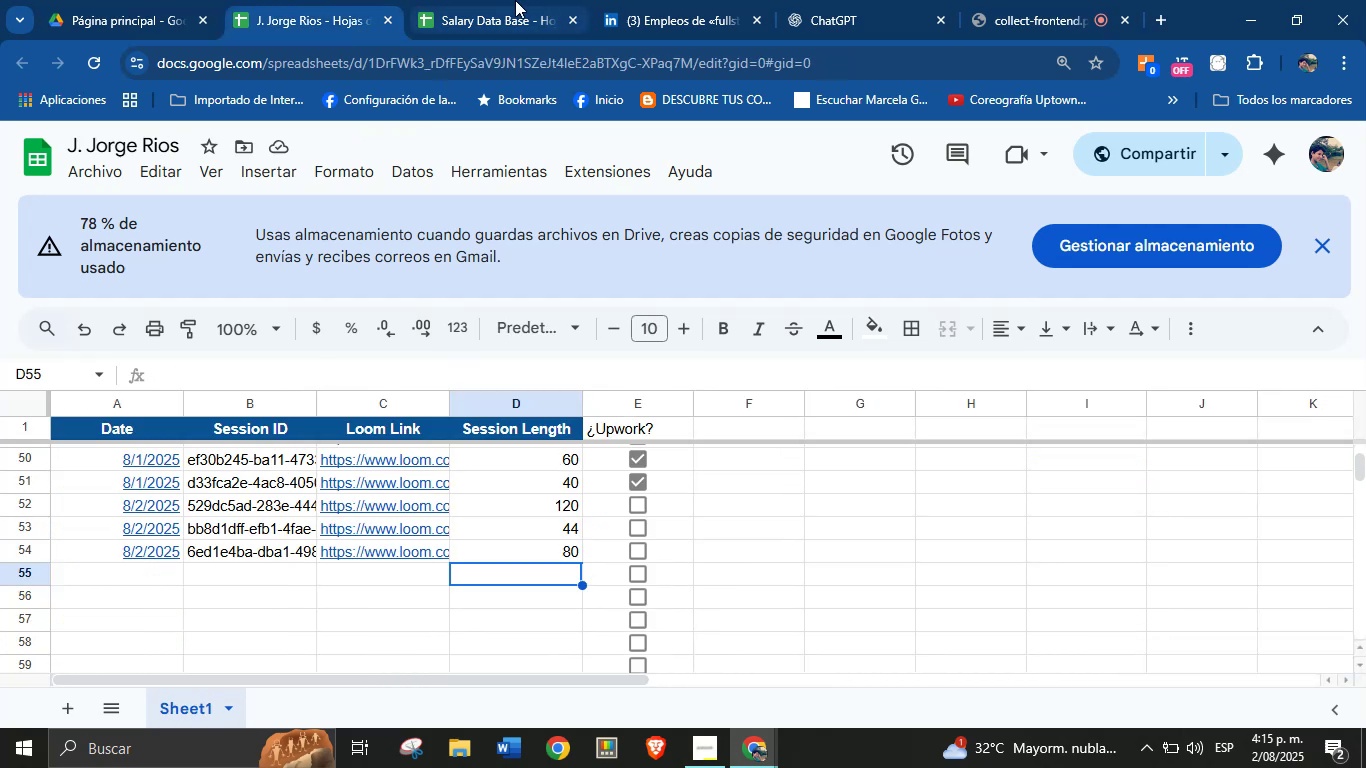 
double_click([679, 0])
 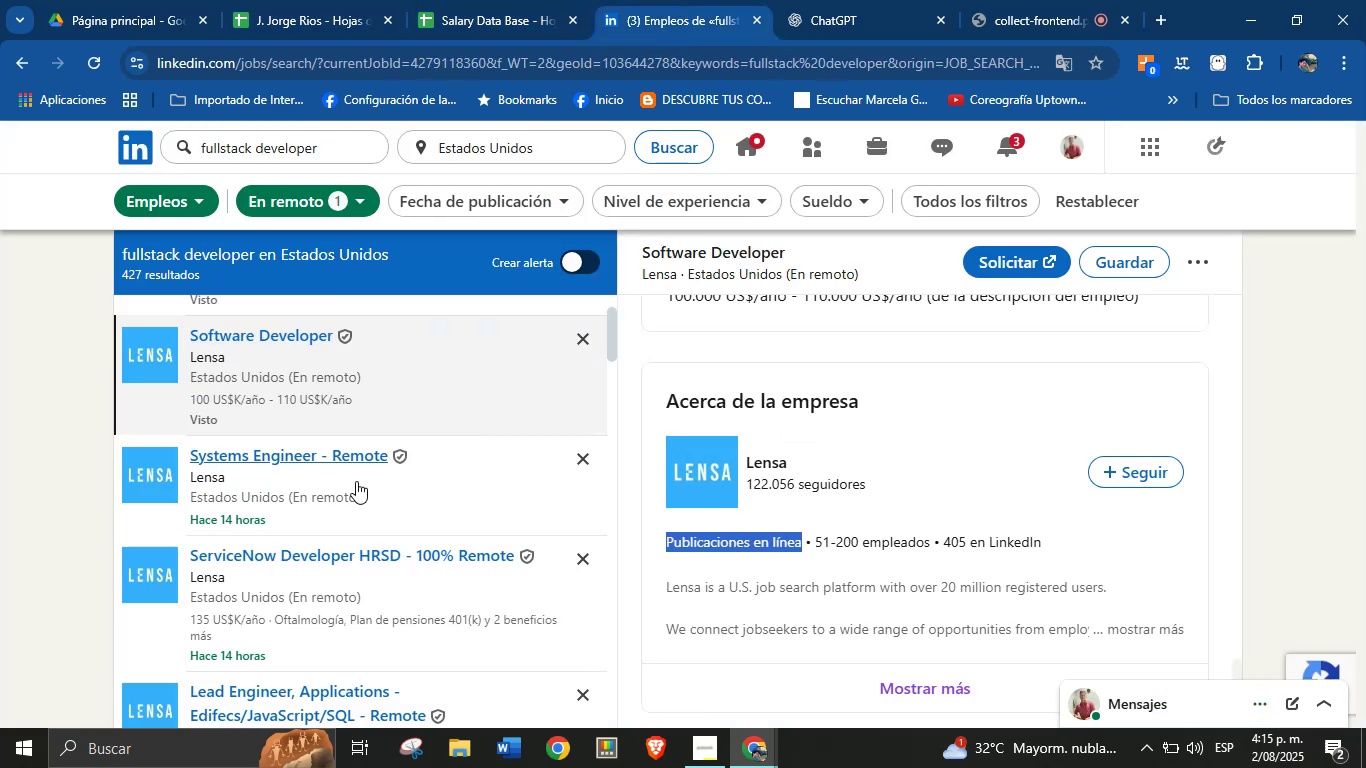 
scroll: coordinate [341, 458], scroll_direction: down, amount: 15.0
 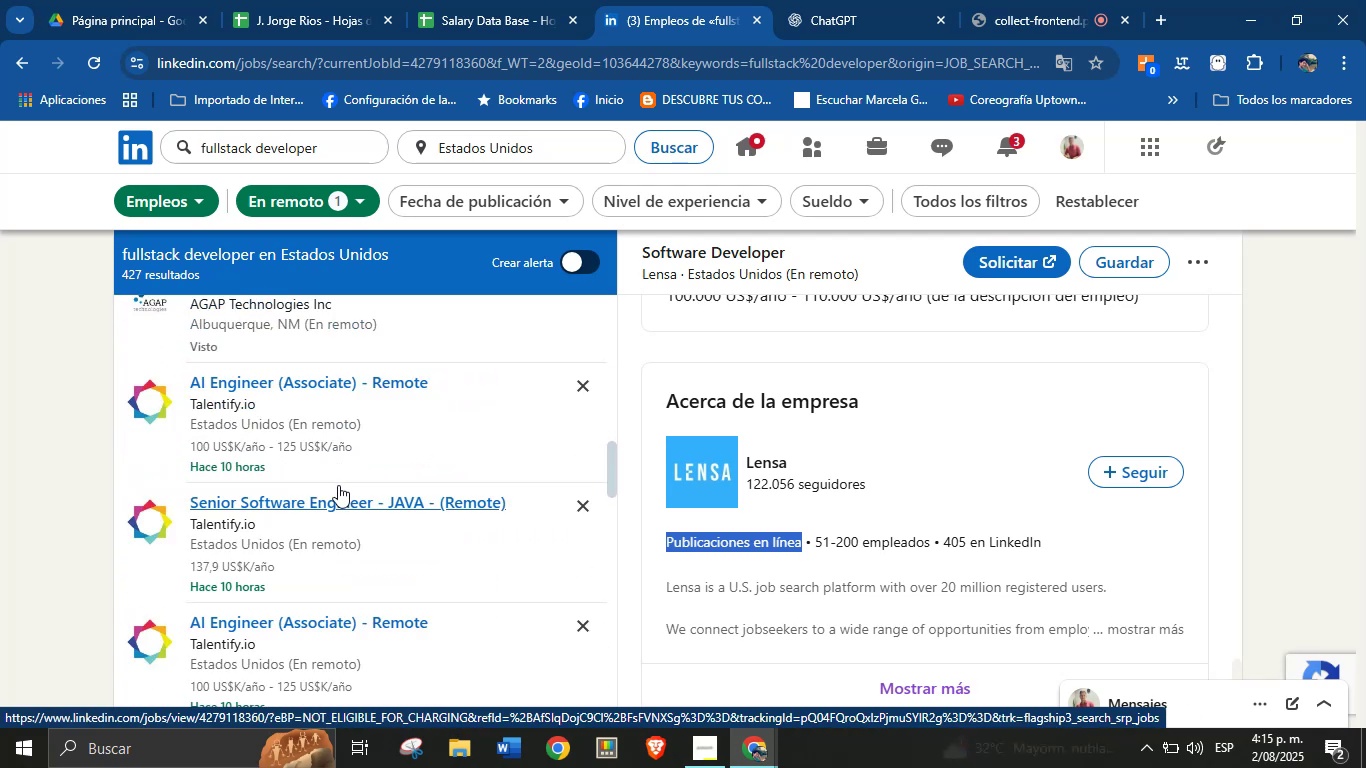 
scroll: coordinate [338, 485], scroll_direction: up, amount: 1.0
 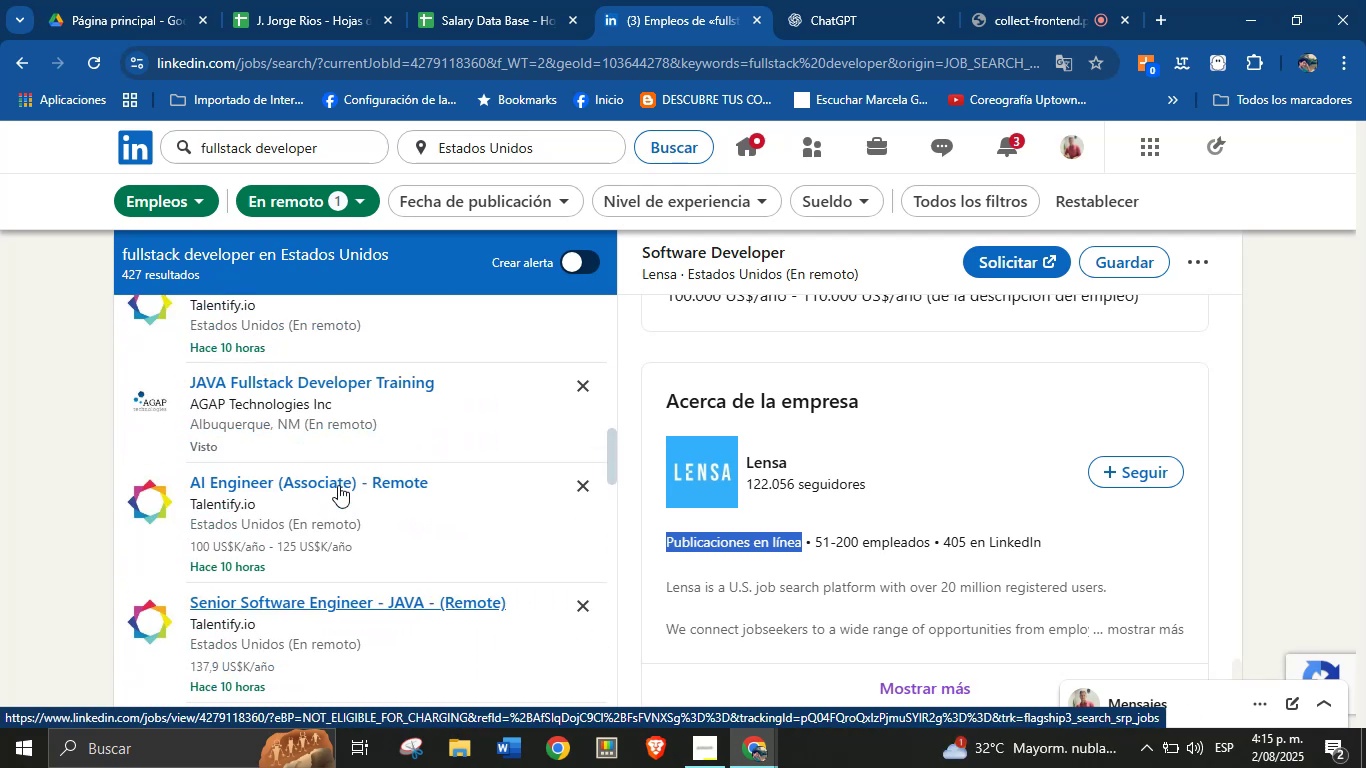 
scroll: coordinate [338, 482], scroll_direction: down, amount: 6.0
 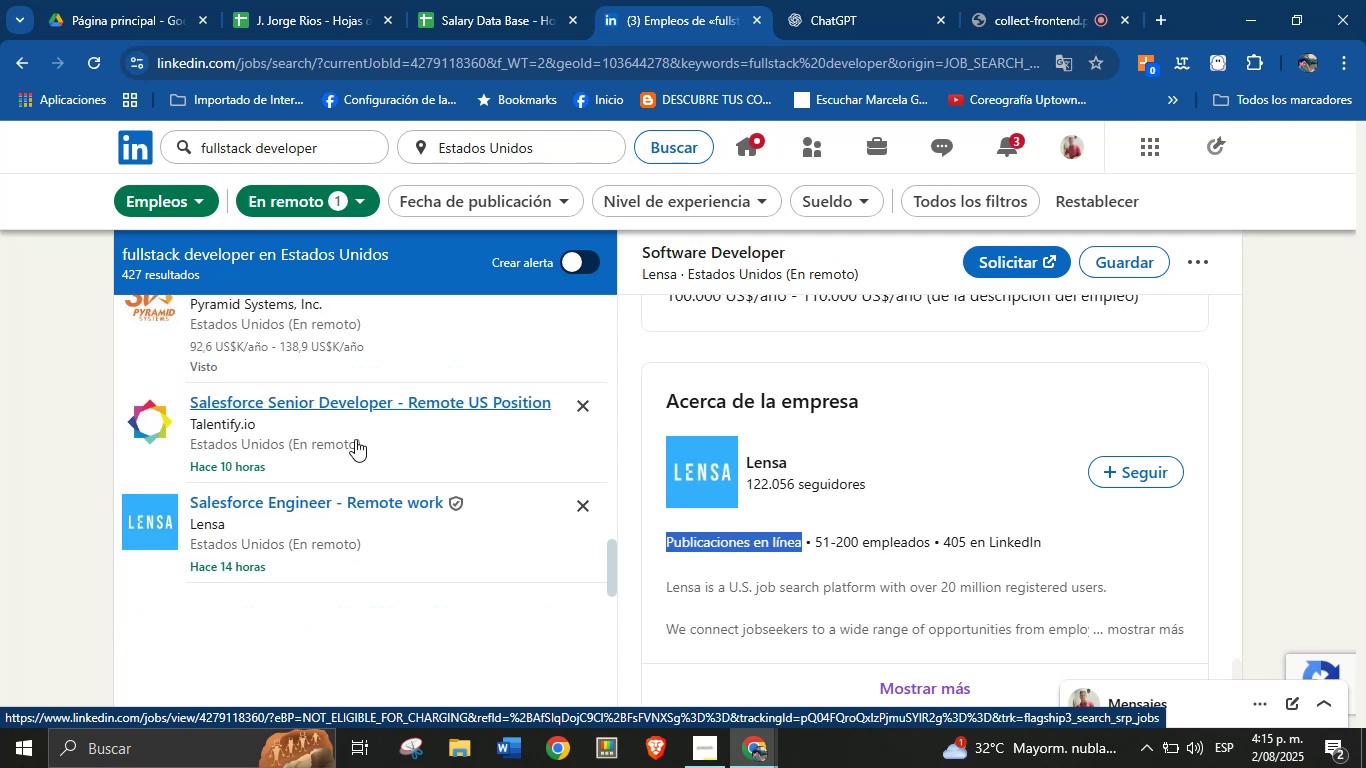 
scroll: coordinate [352, 420], scroll_direction: up, amount: 2.0
 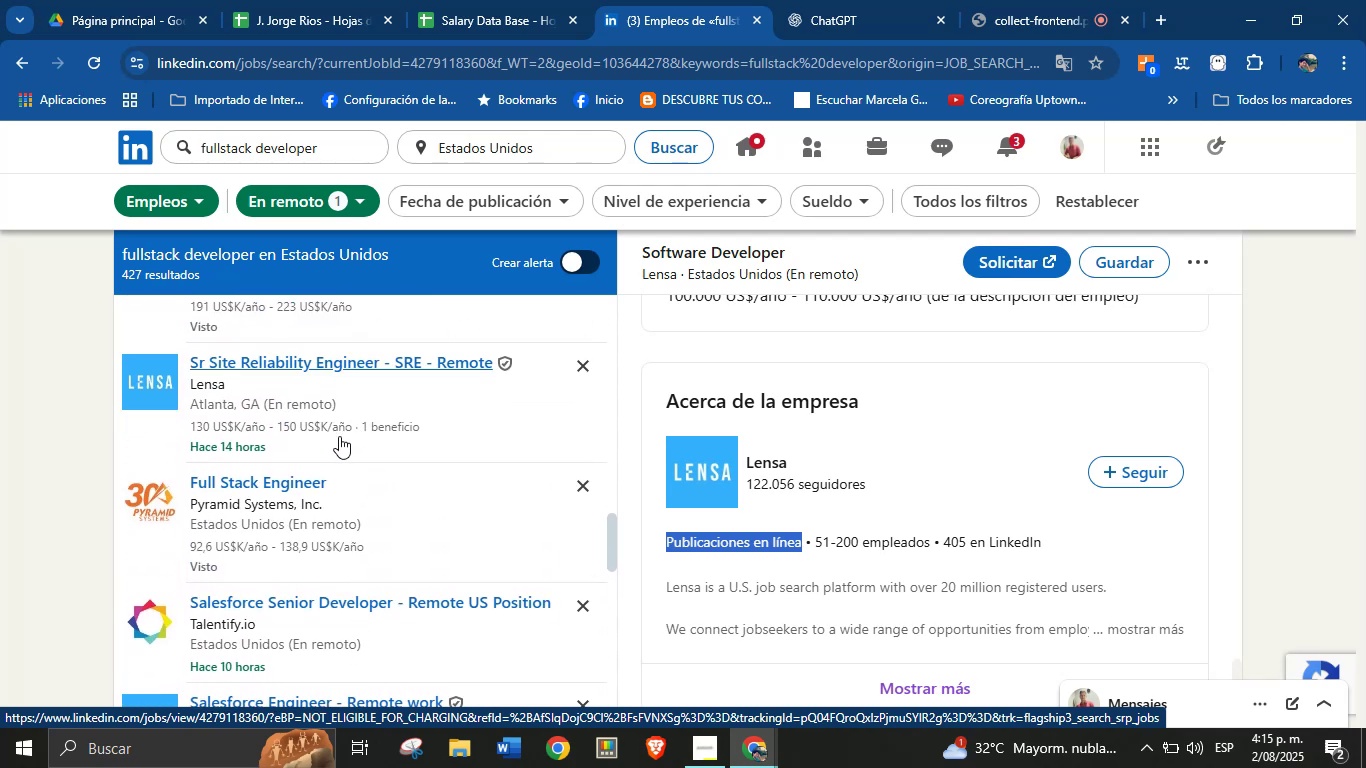 
scroll: coordinate [340, 486], scroll_direction: down, amount: 6.0
 